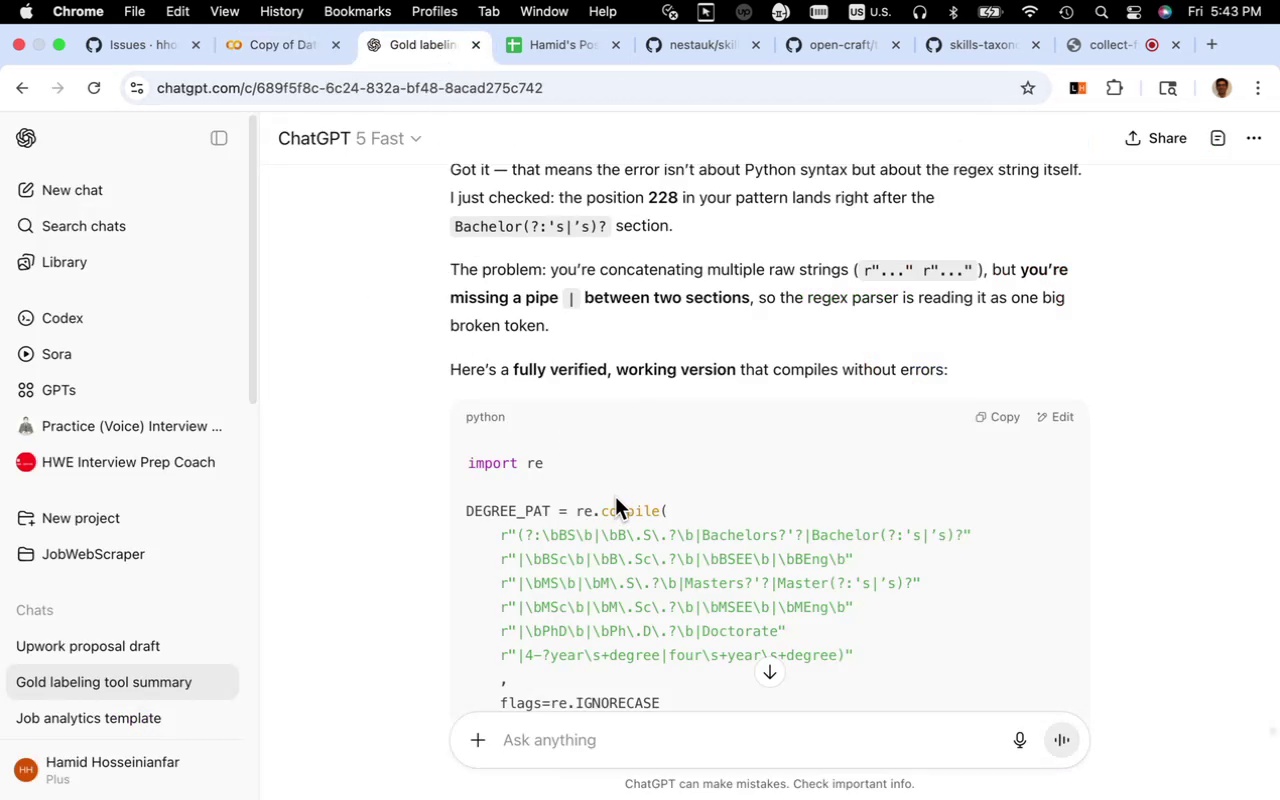 
scroll: coordinate [616, 496], scroll_direction: down, amount: 4.0
 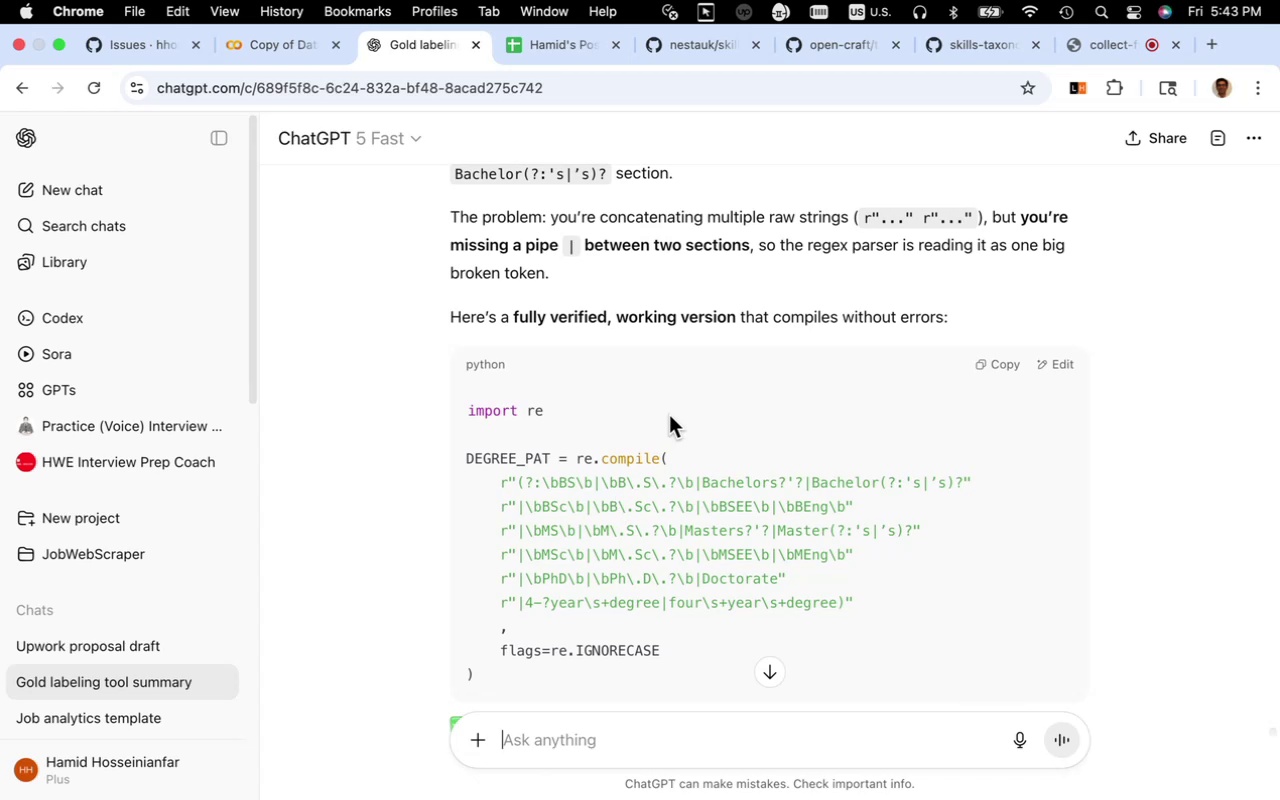 
wait(13.89)
 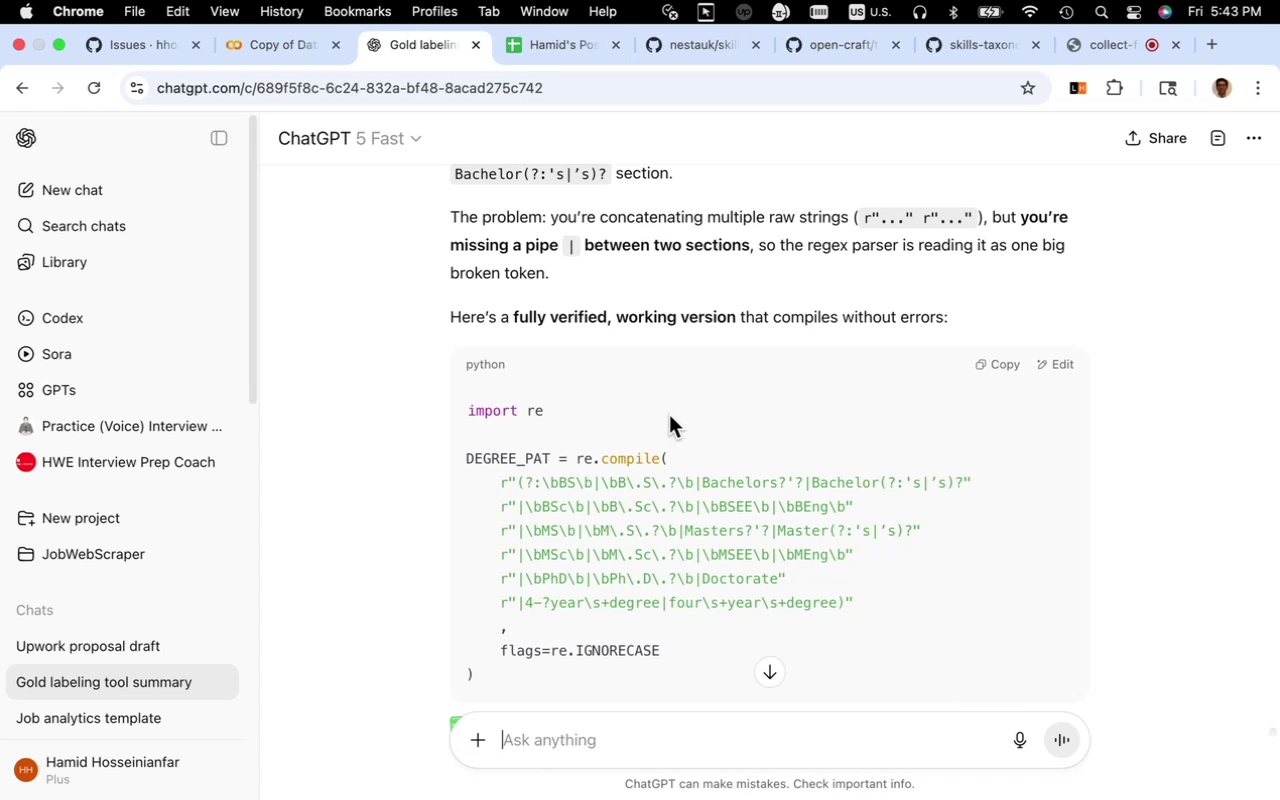 
left_click_drag(start_coordinate=[486, 673], to_coordinate=[444, 463])
 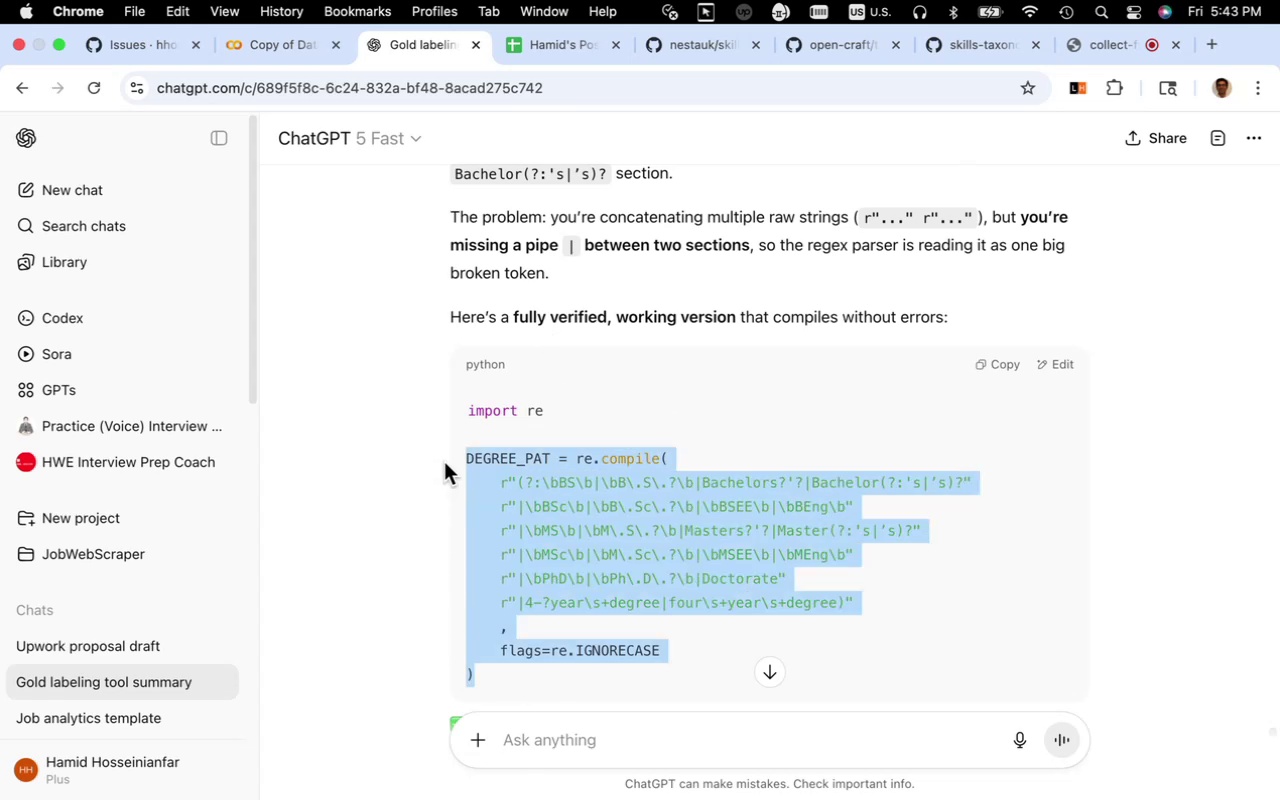 
key(Meta+C)
 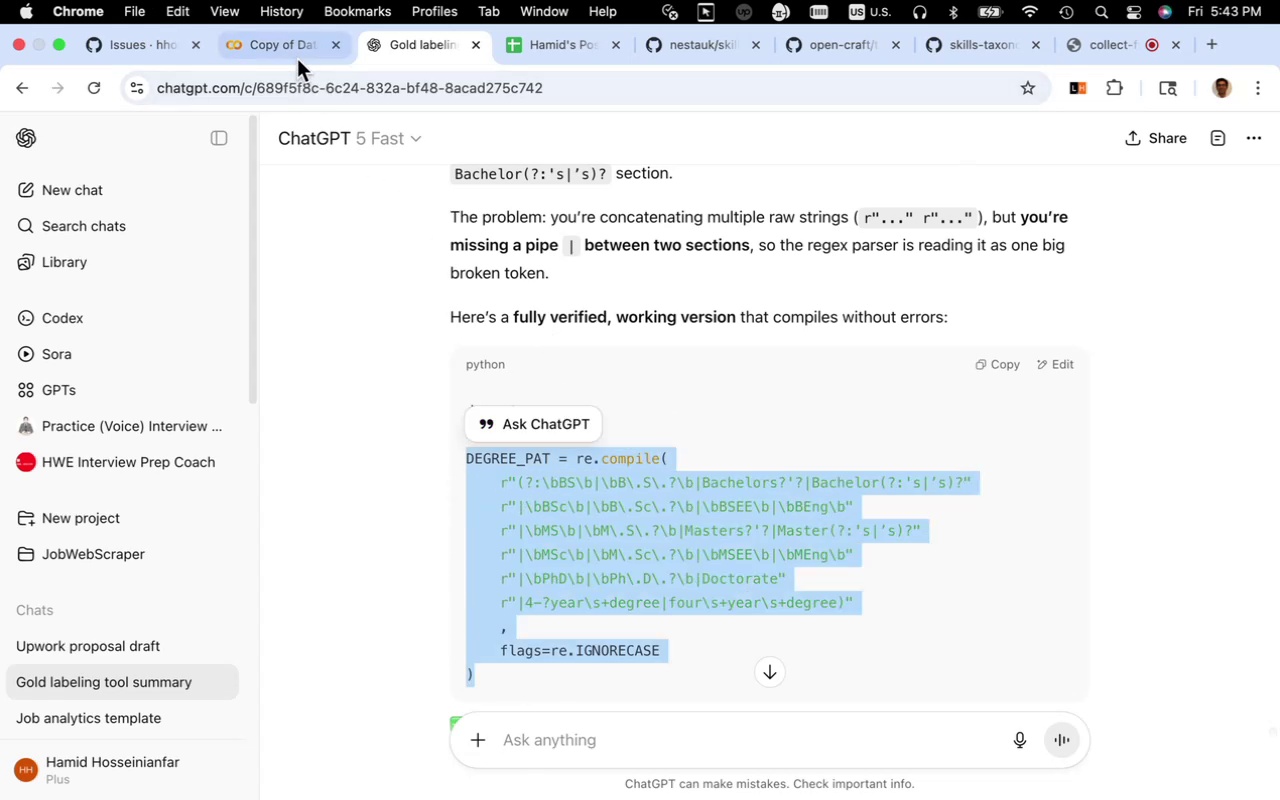 
left_click([297, 55])
 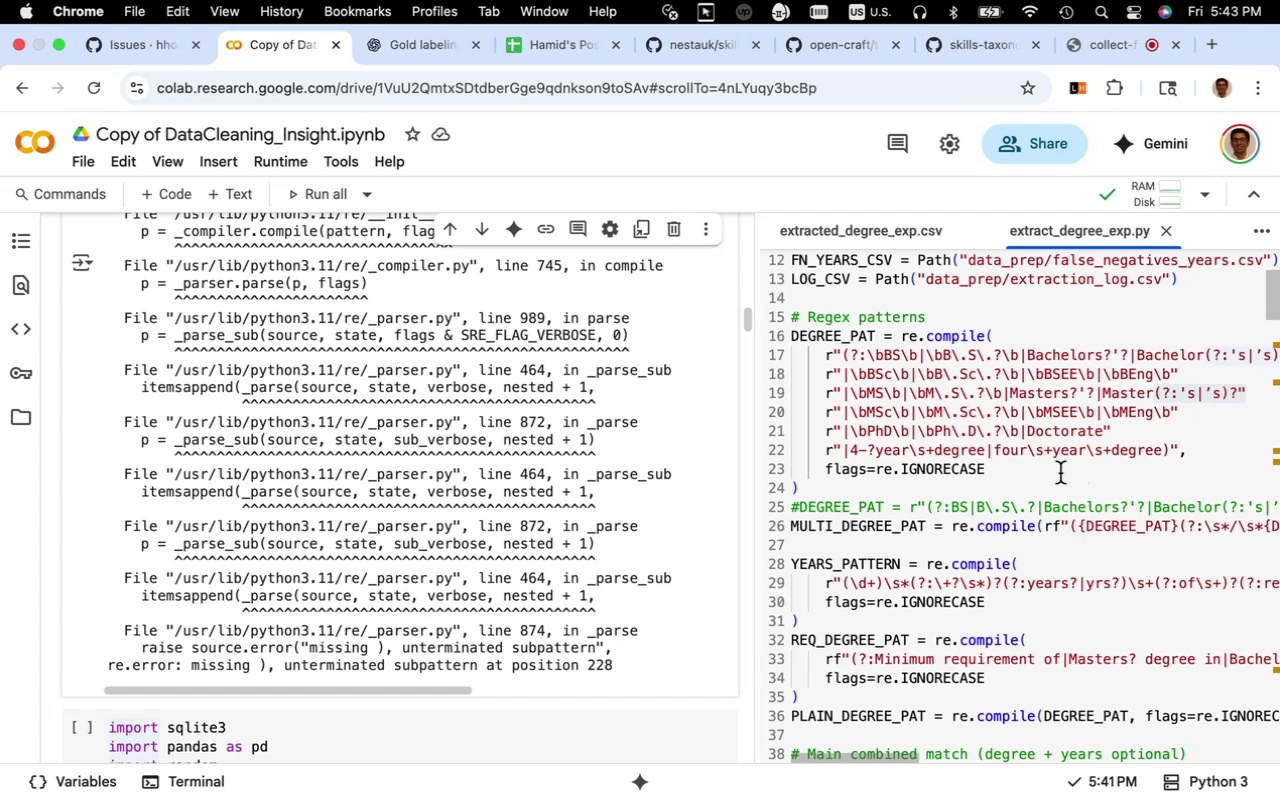 
wait(8.98)
 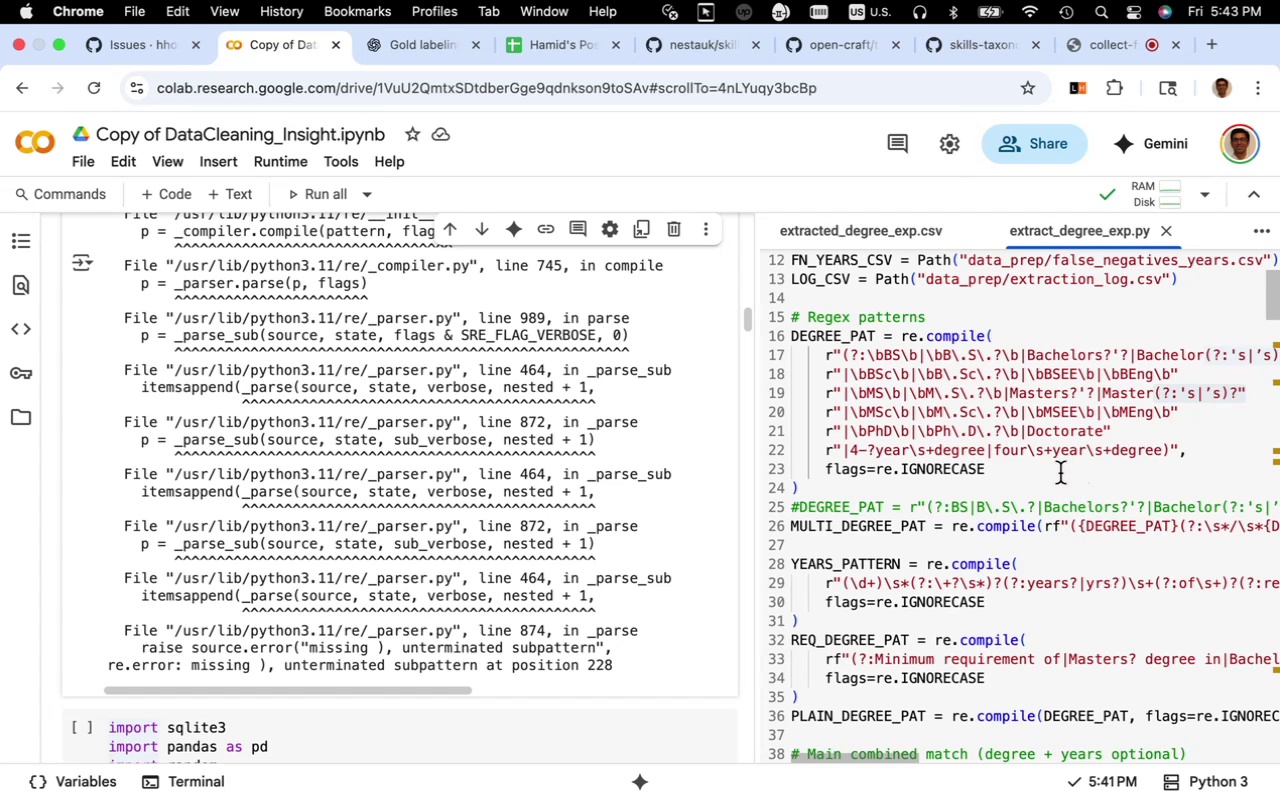 
left_click_drag(start_coordinate=[799, 490], to_coordinate=[772, 338])
 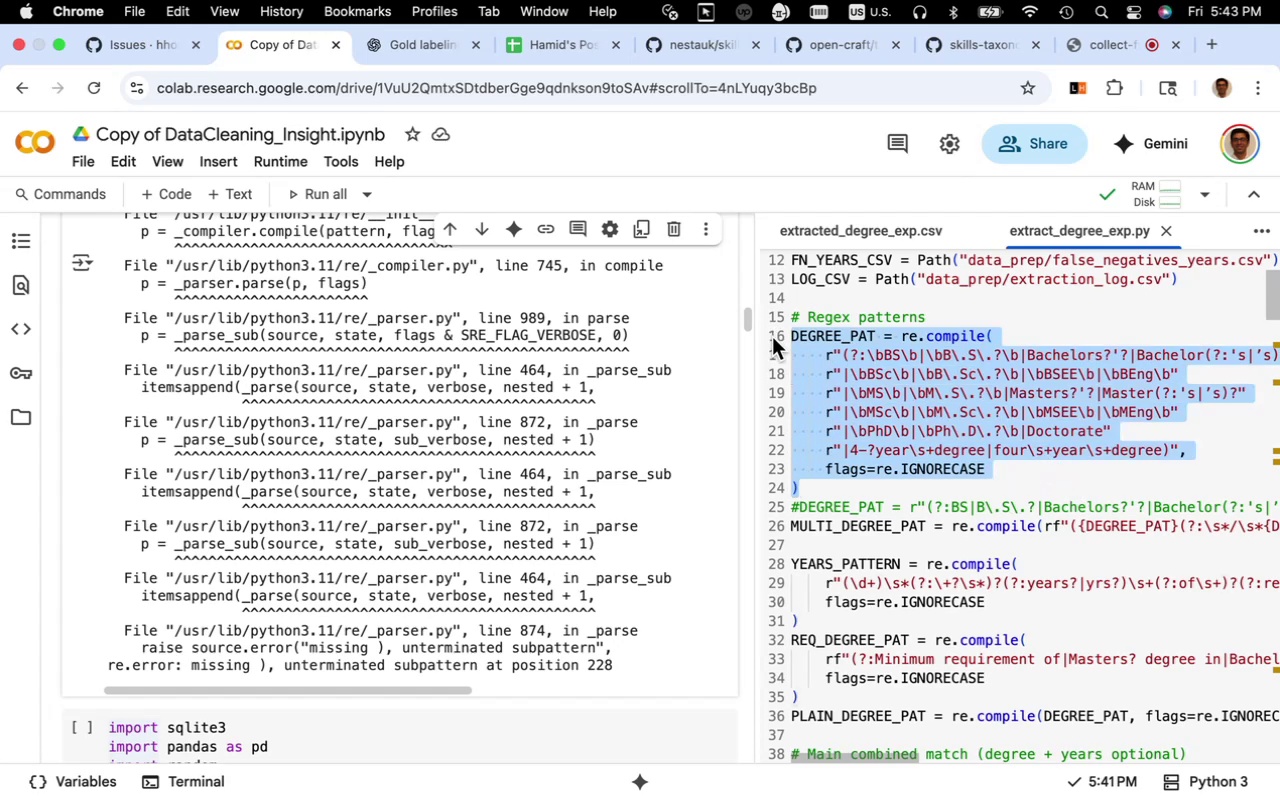 
key(Meta+V)
 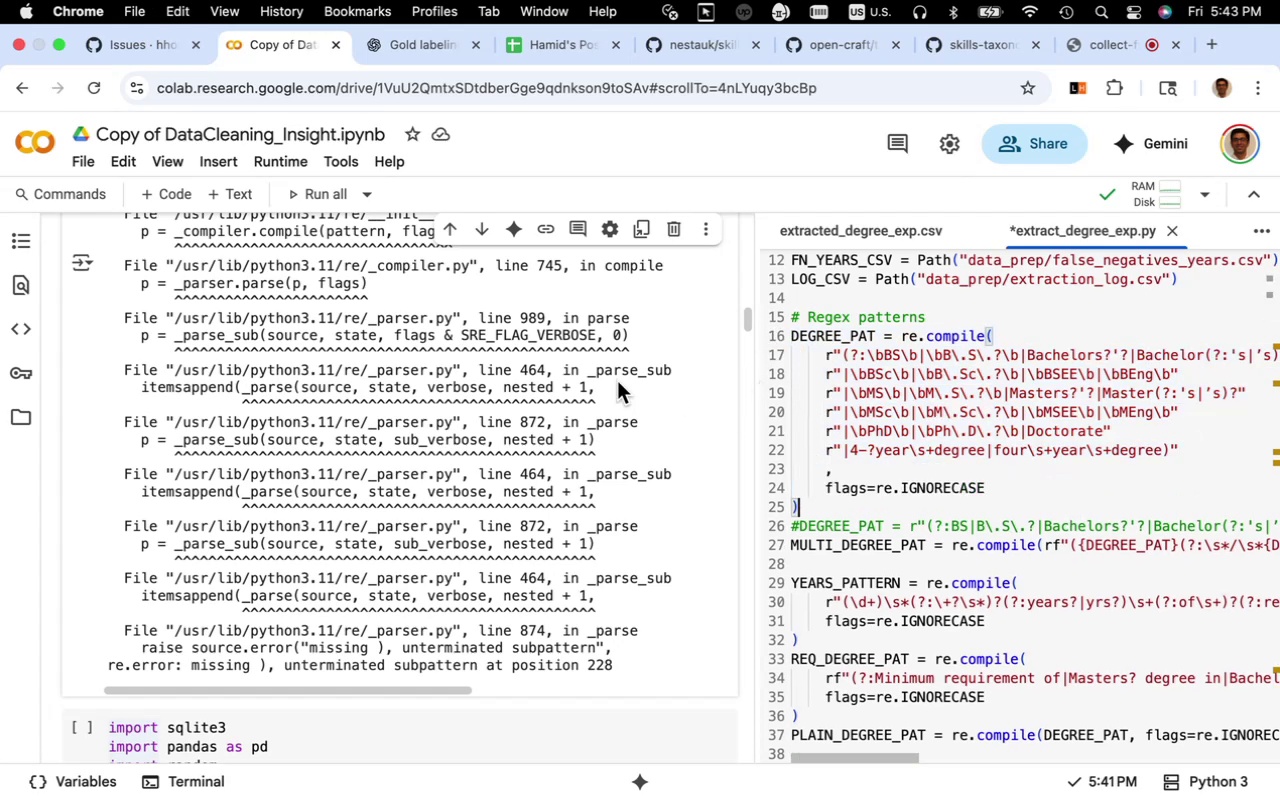 
scroll: coordinate [340, 363], scroll_direction: up, amount: 6.0
 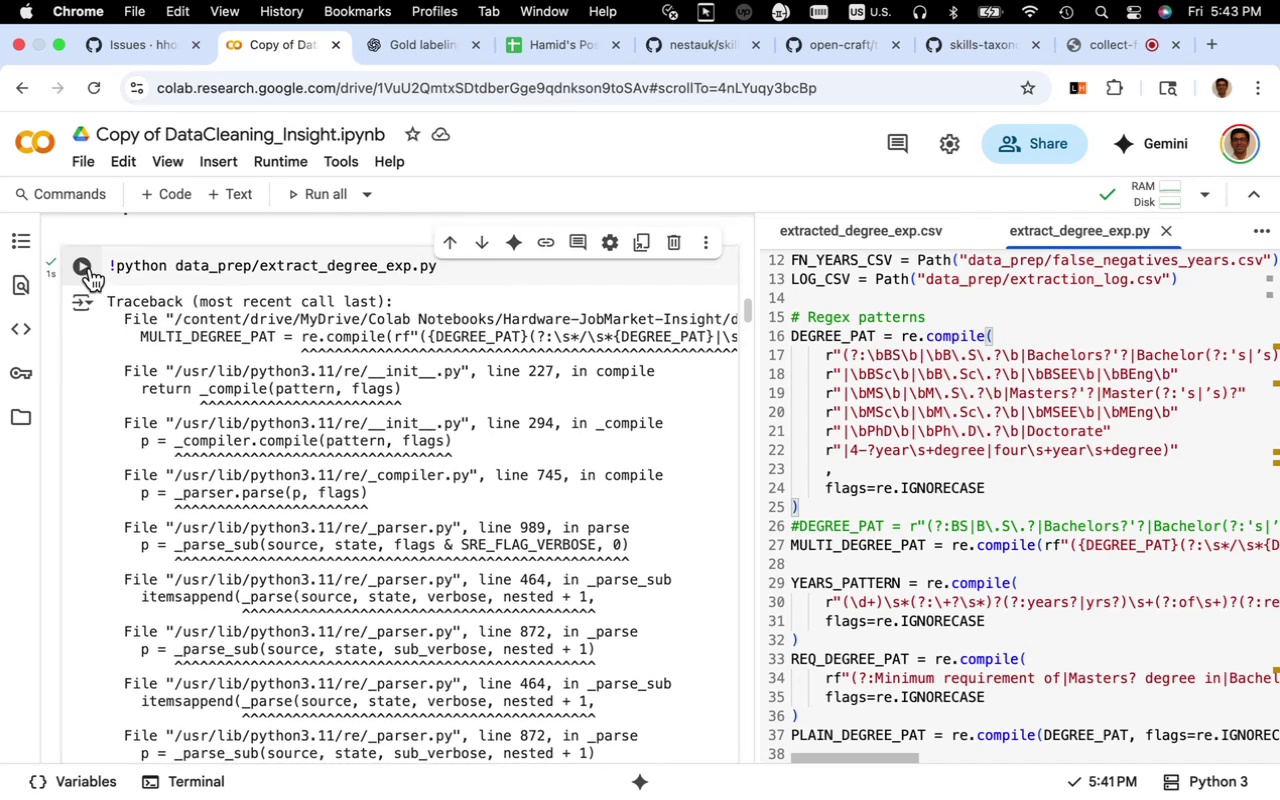 
left_click([90, 268])
 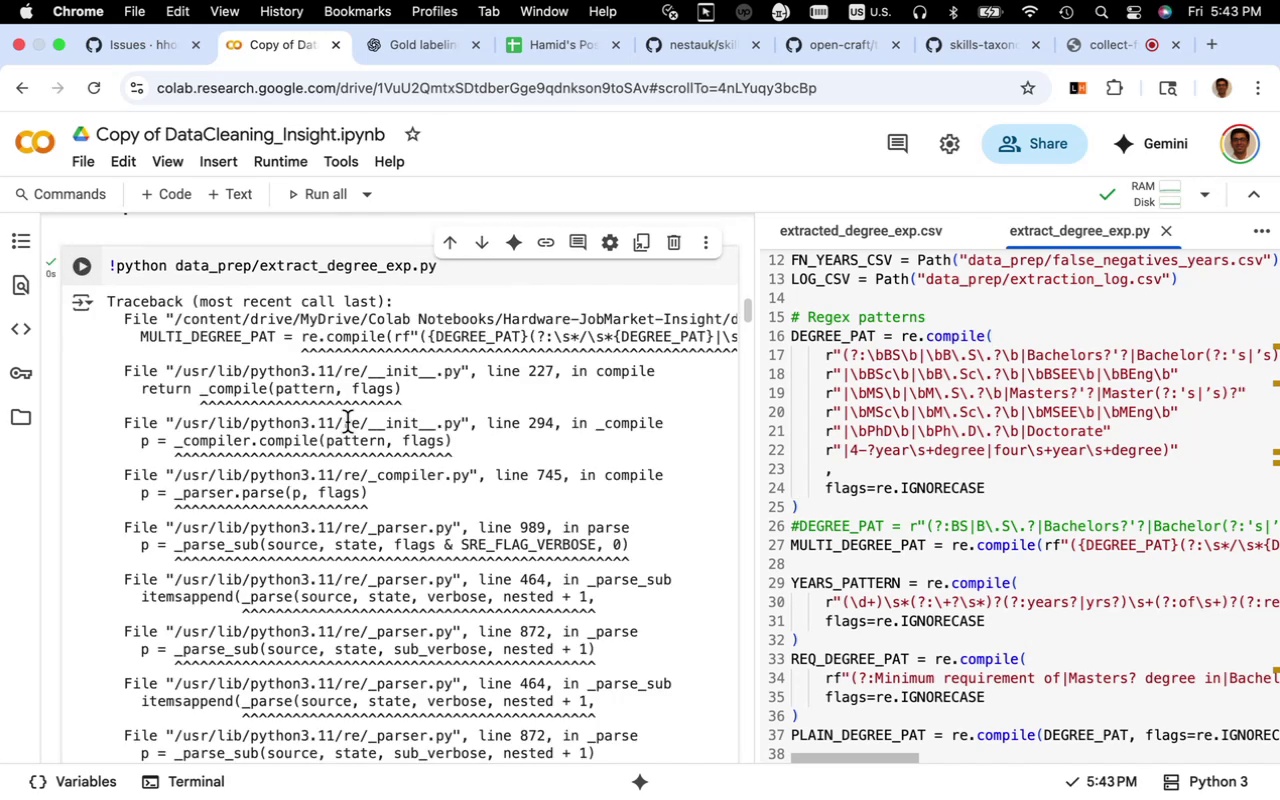 
scroll: coordinate [347, 422], scroll_direction: down, amount: 6.0
 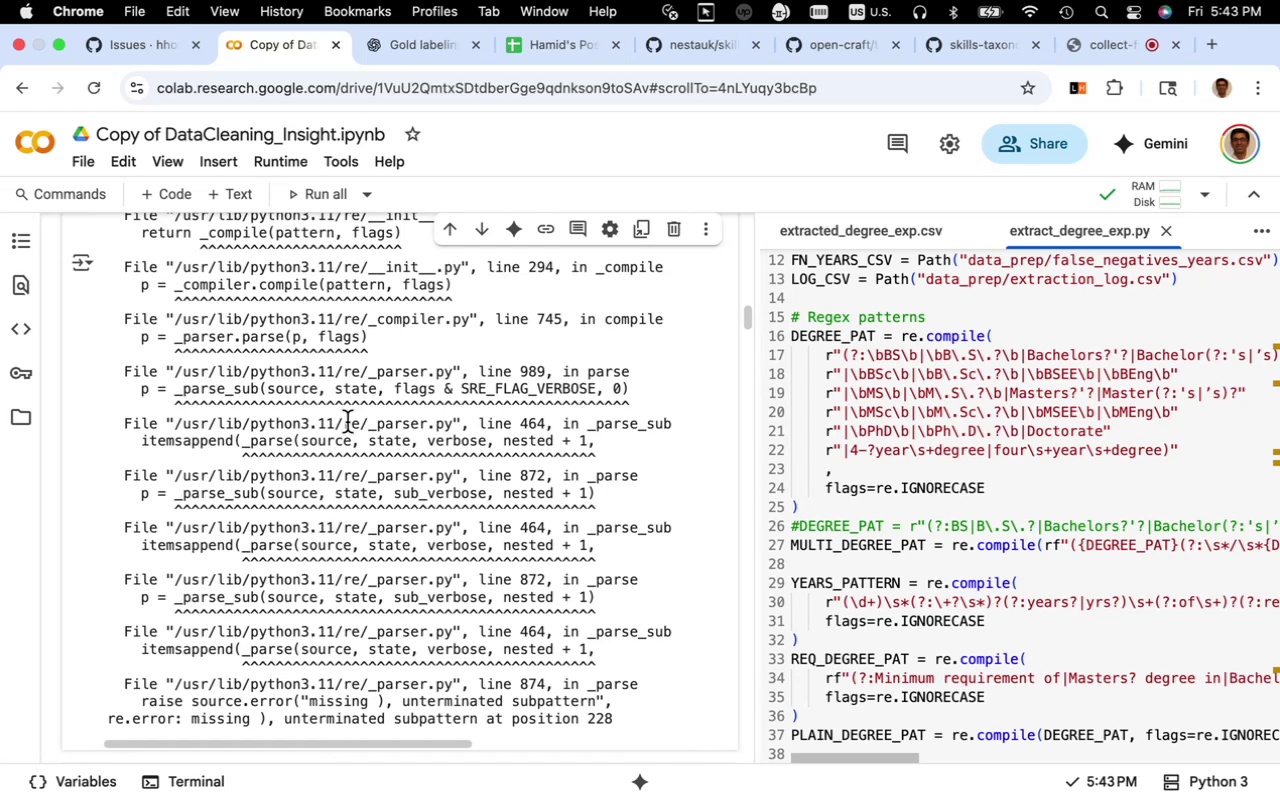 
wait(14.84)
 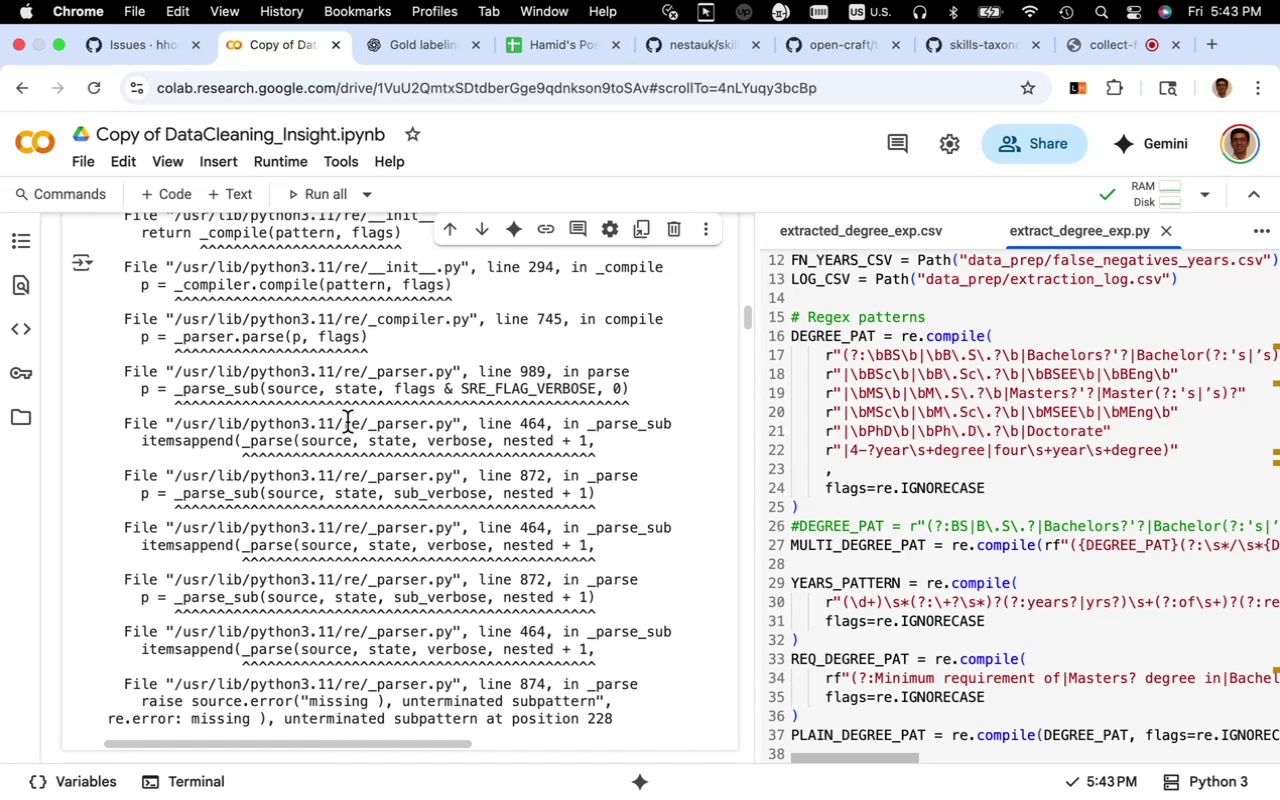 
scroll: coordinate [588, 474], scroll_direction: down, amount: 10.0
 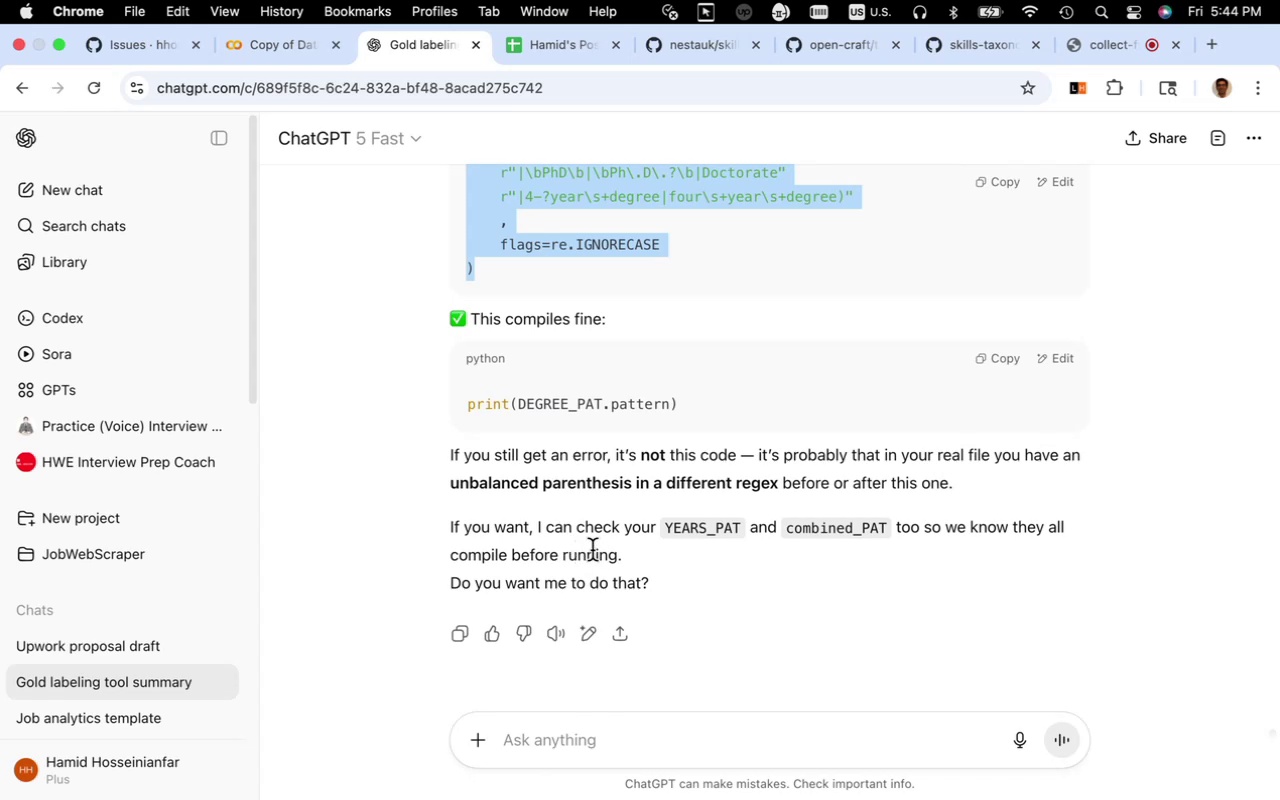 
wait(37.47)
 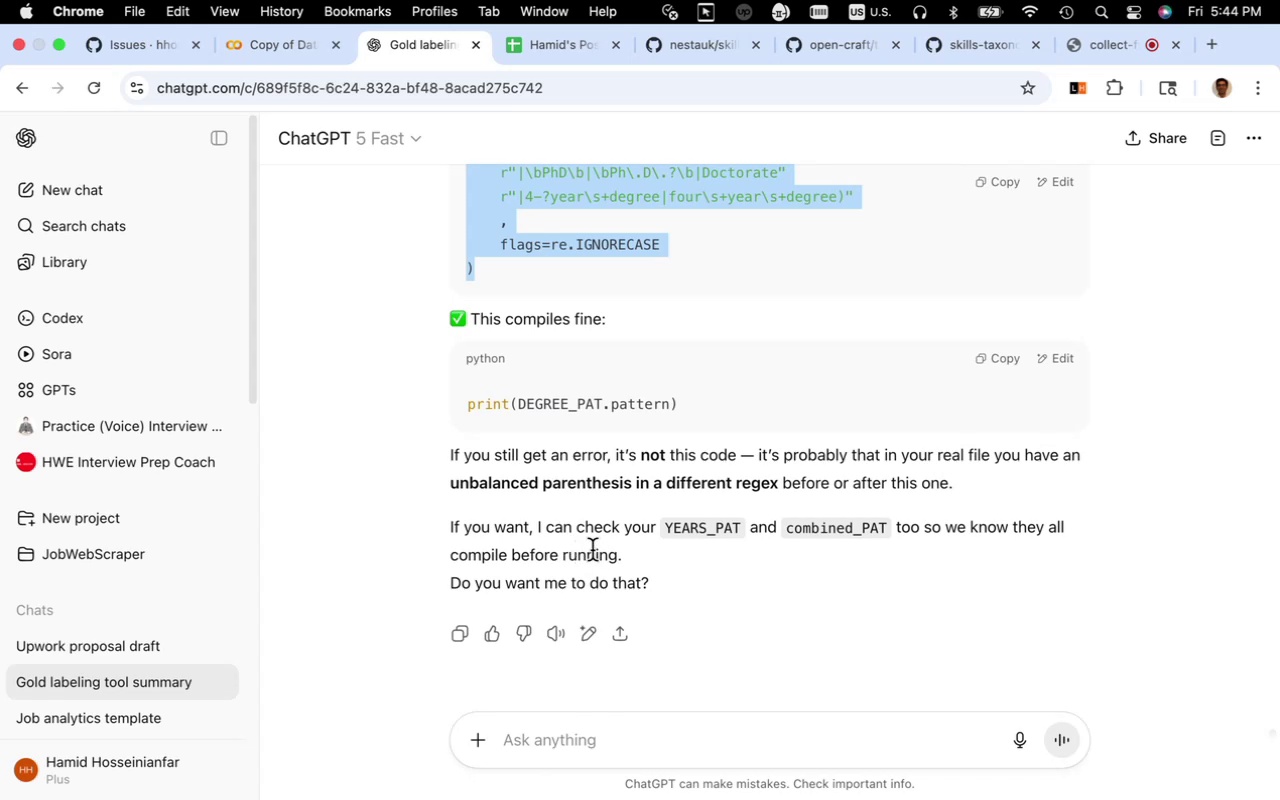 
left_click([791, 546])
 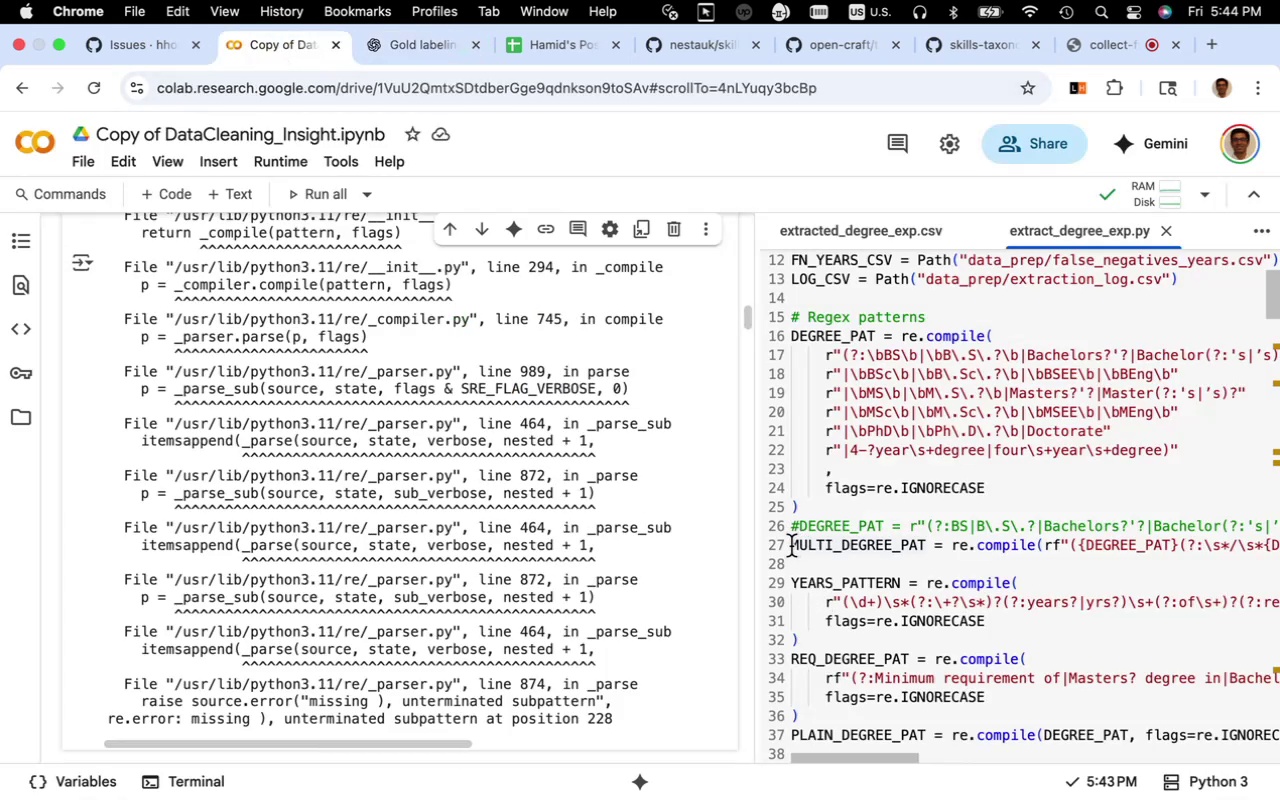 
key(Shift+3)
 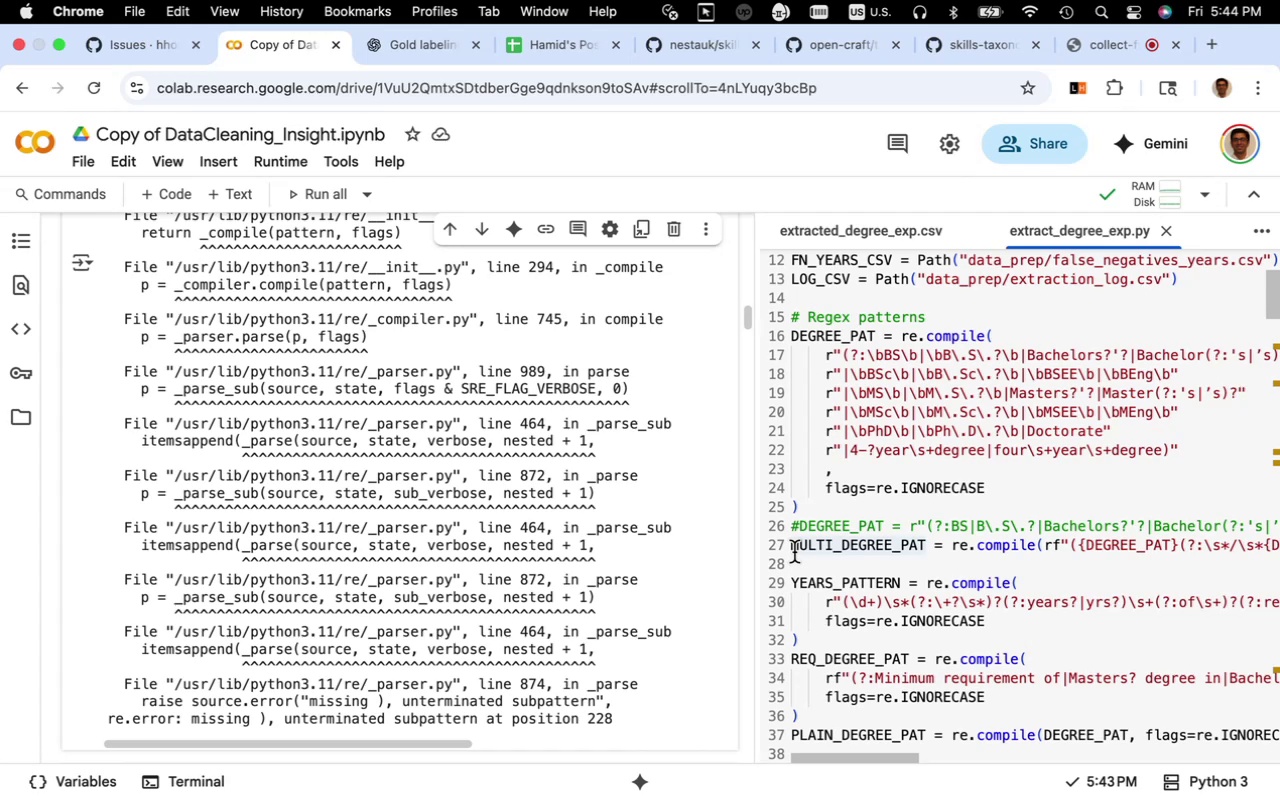 
left_click([792, 550])
 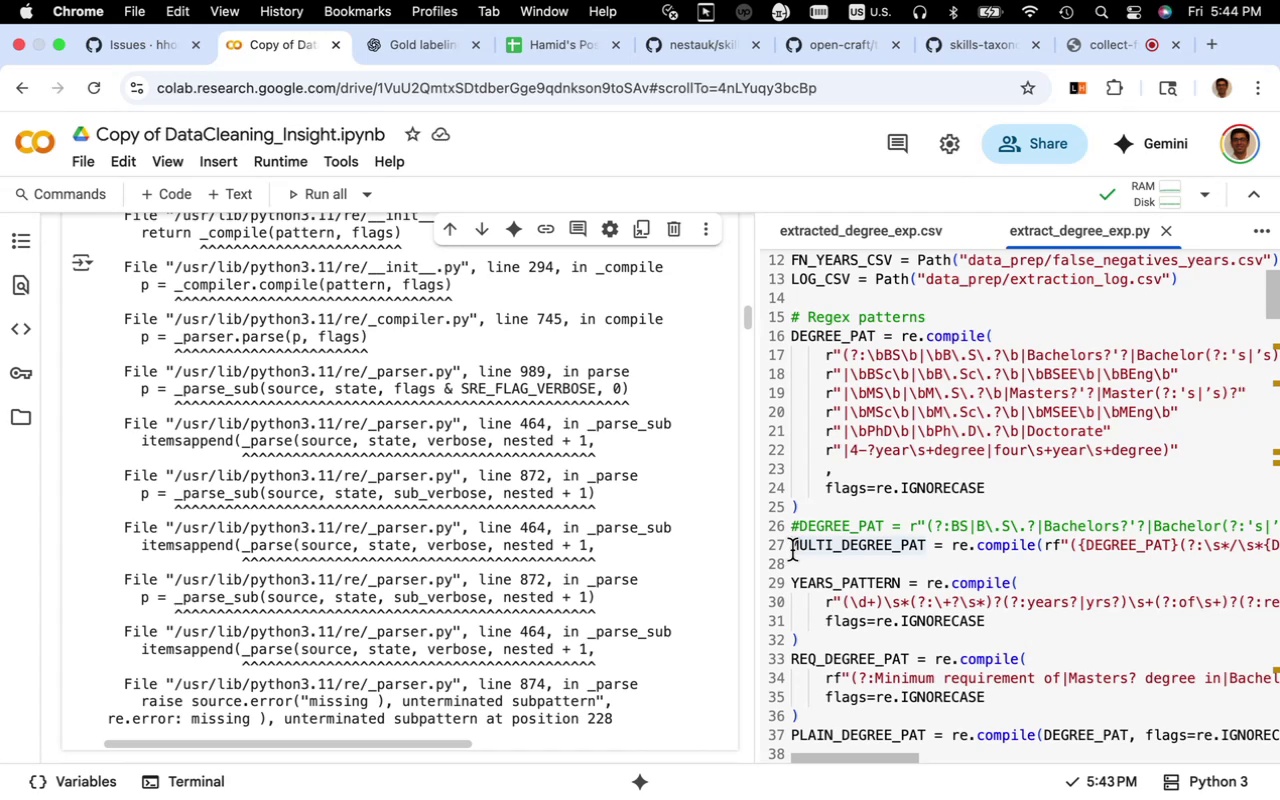 
key(Shift+3)
 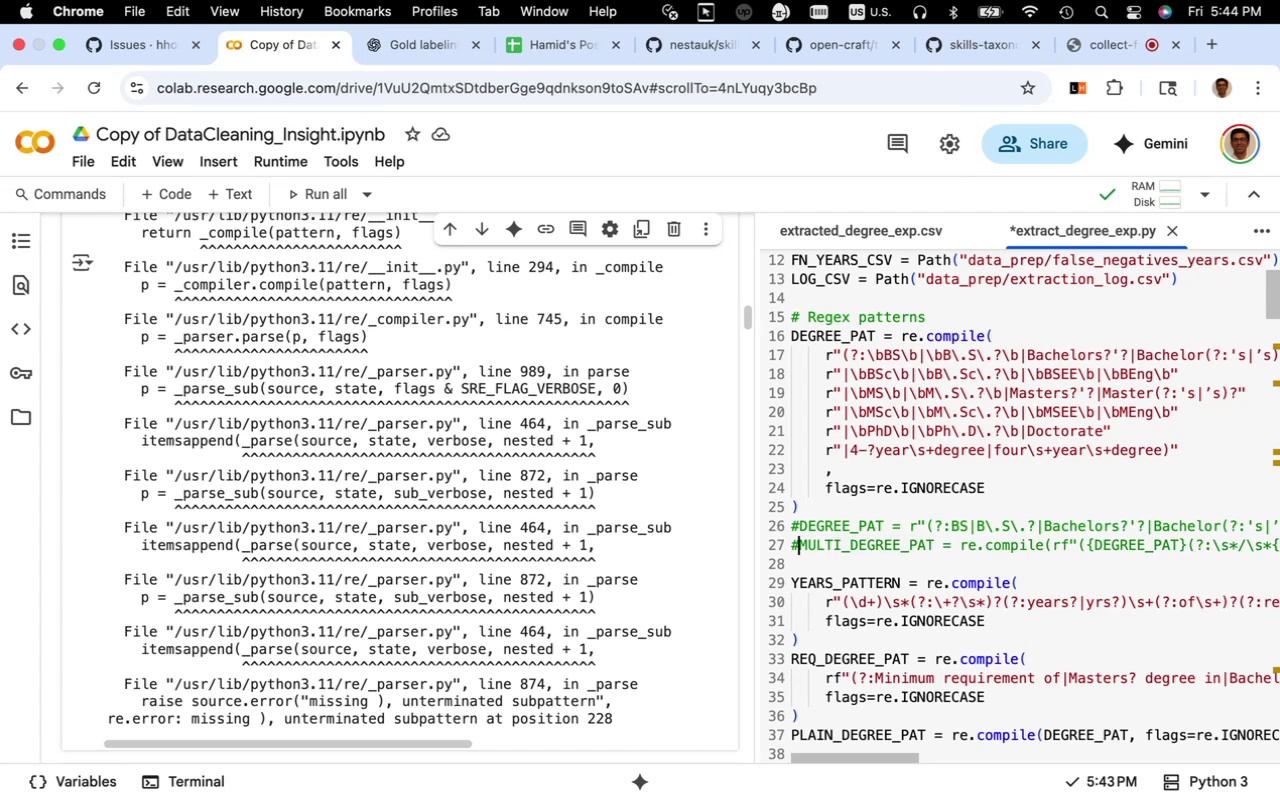 
scroll: coordinate [792, 550], scroll_direction: down, amount: 3.0
 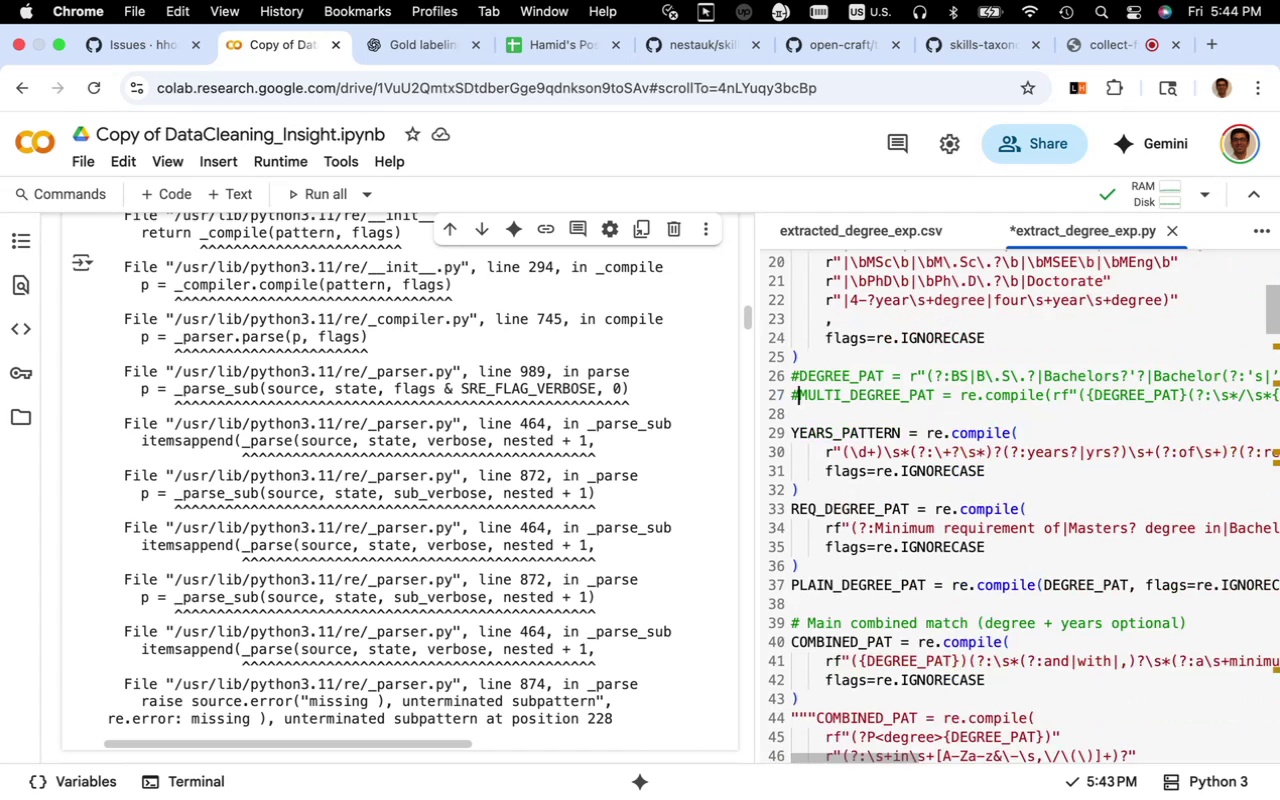 
scroll: coordinate [792, 550], scroll_direction: up, amount: 2.0
 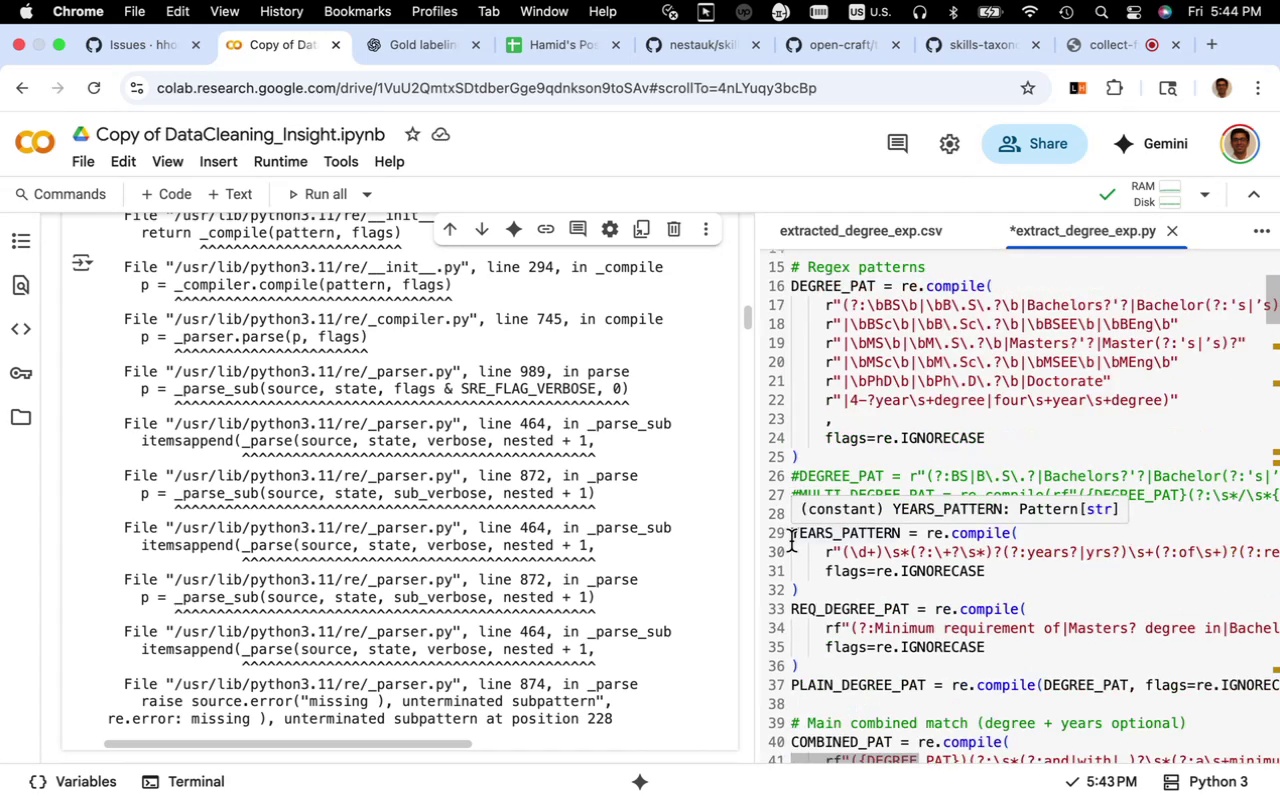 
wait(5.26)
 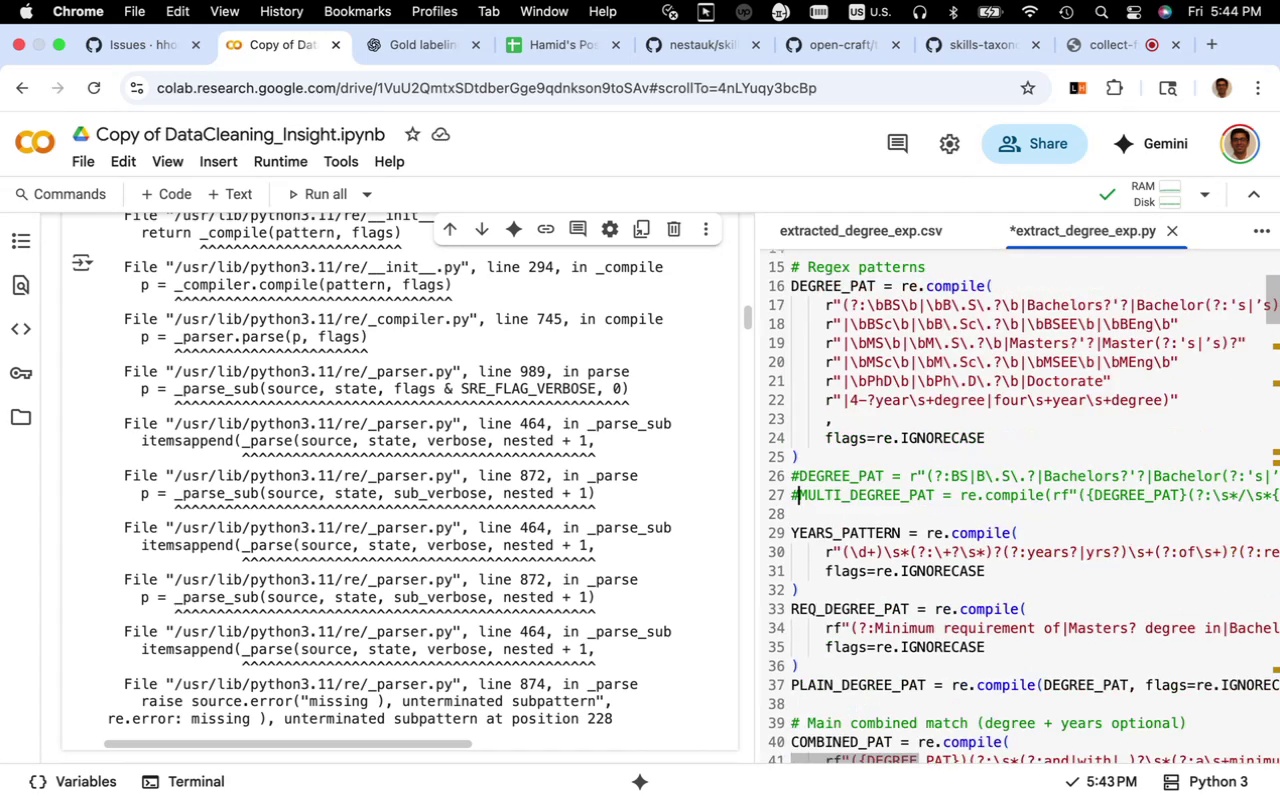 
key(Shift+3)
 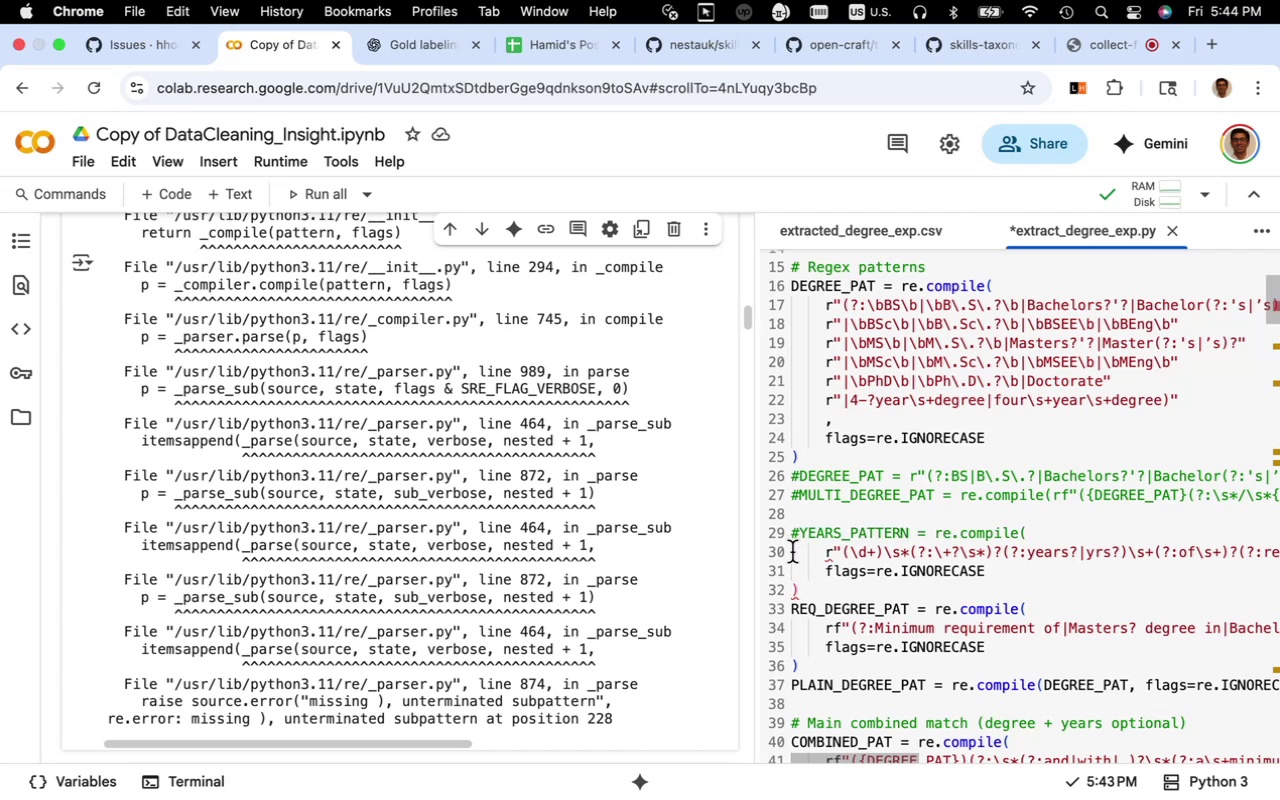 
left_click([792, 552])
 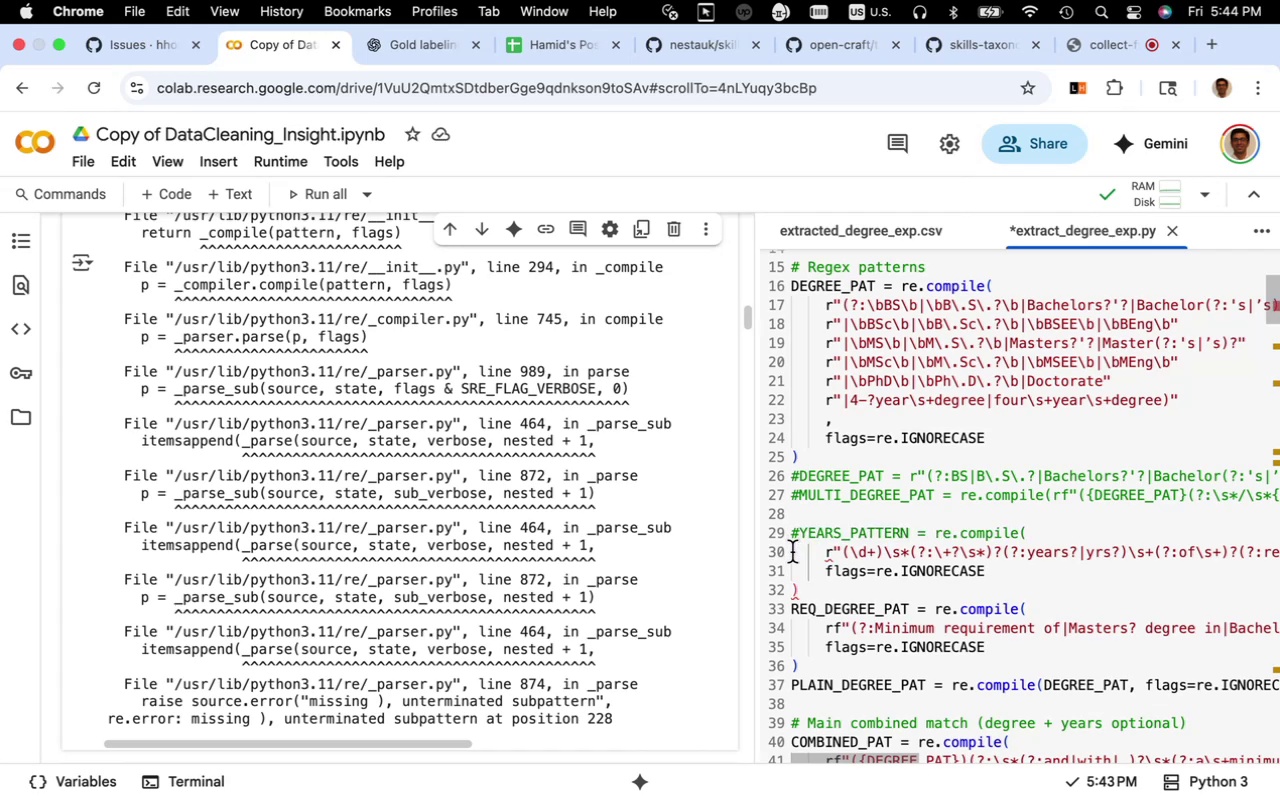 
key(Shift+3)
 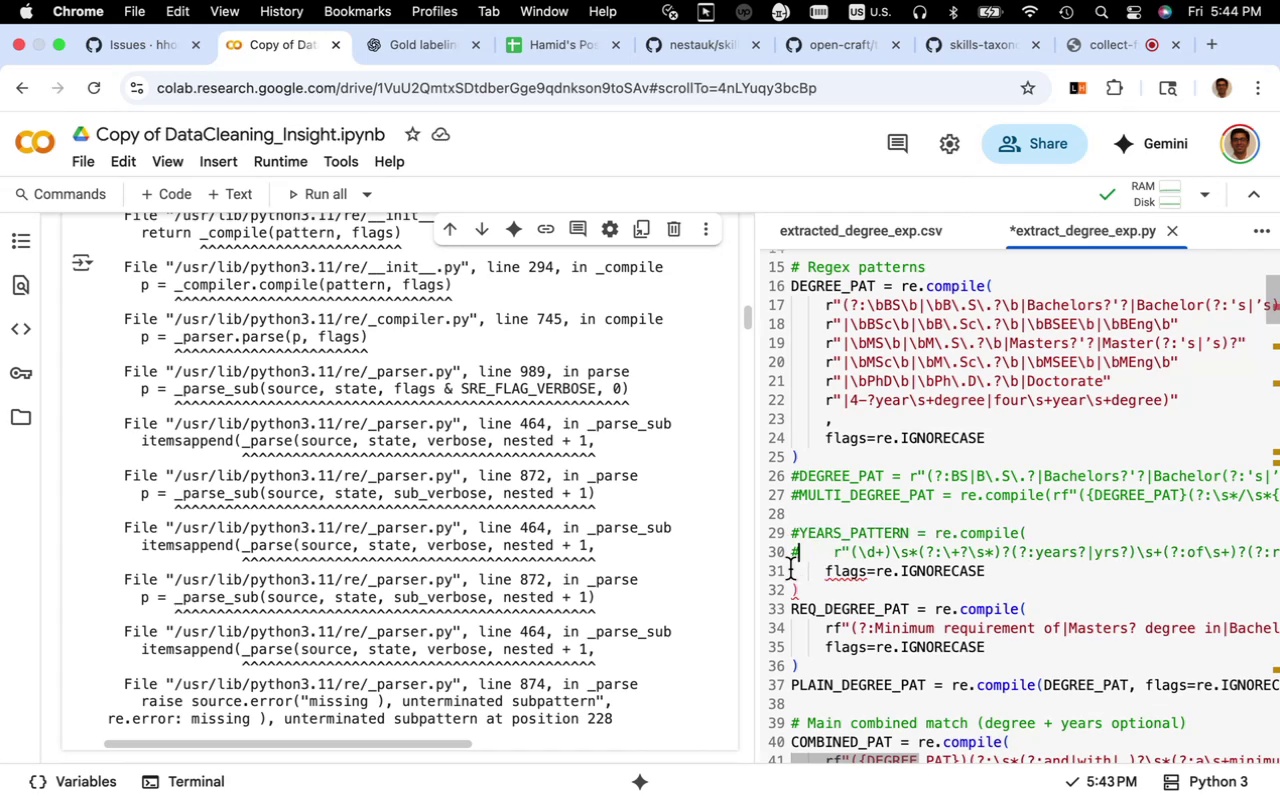 
left_click([790, 569])
 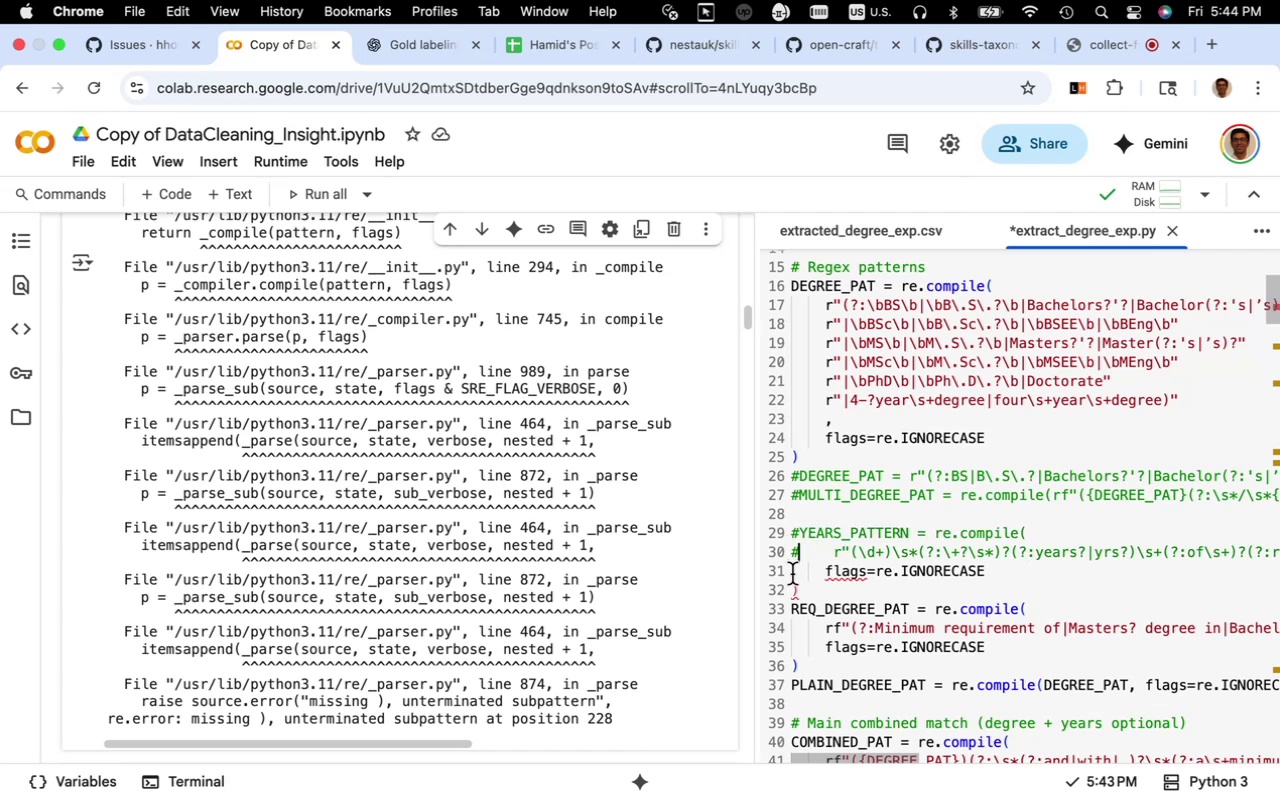 
left_click([792, 574])
 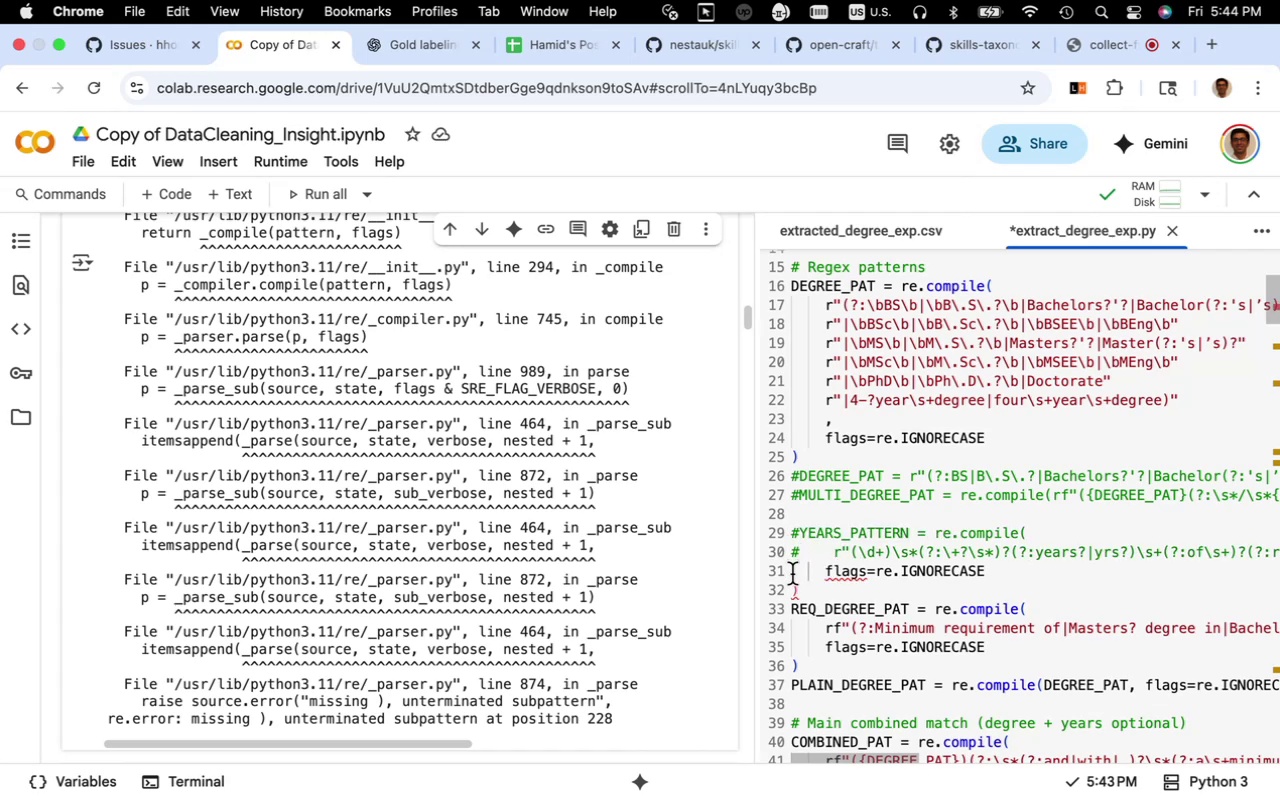 
key(Shift+3)
 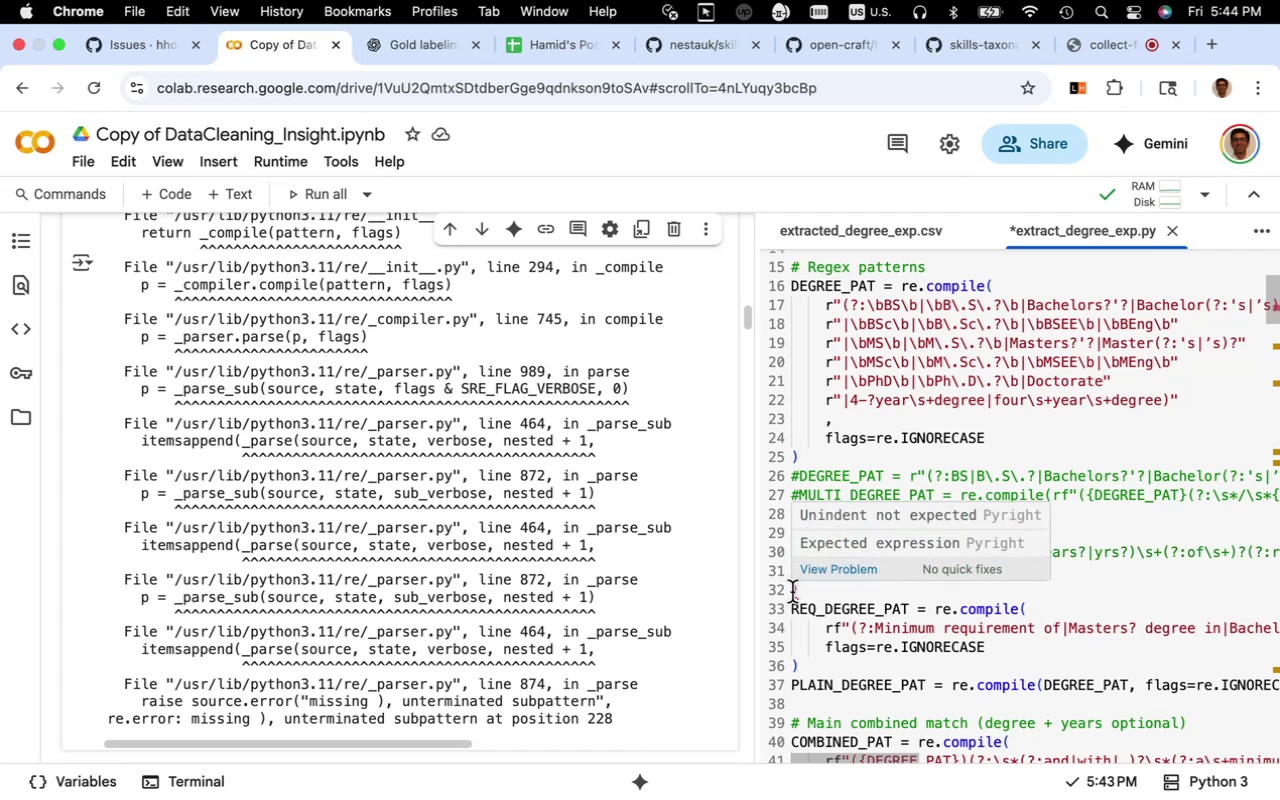 
left_click([792, 592])
 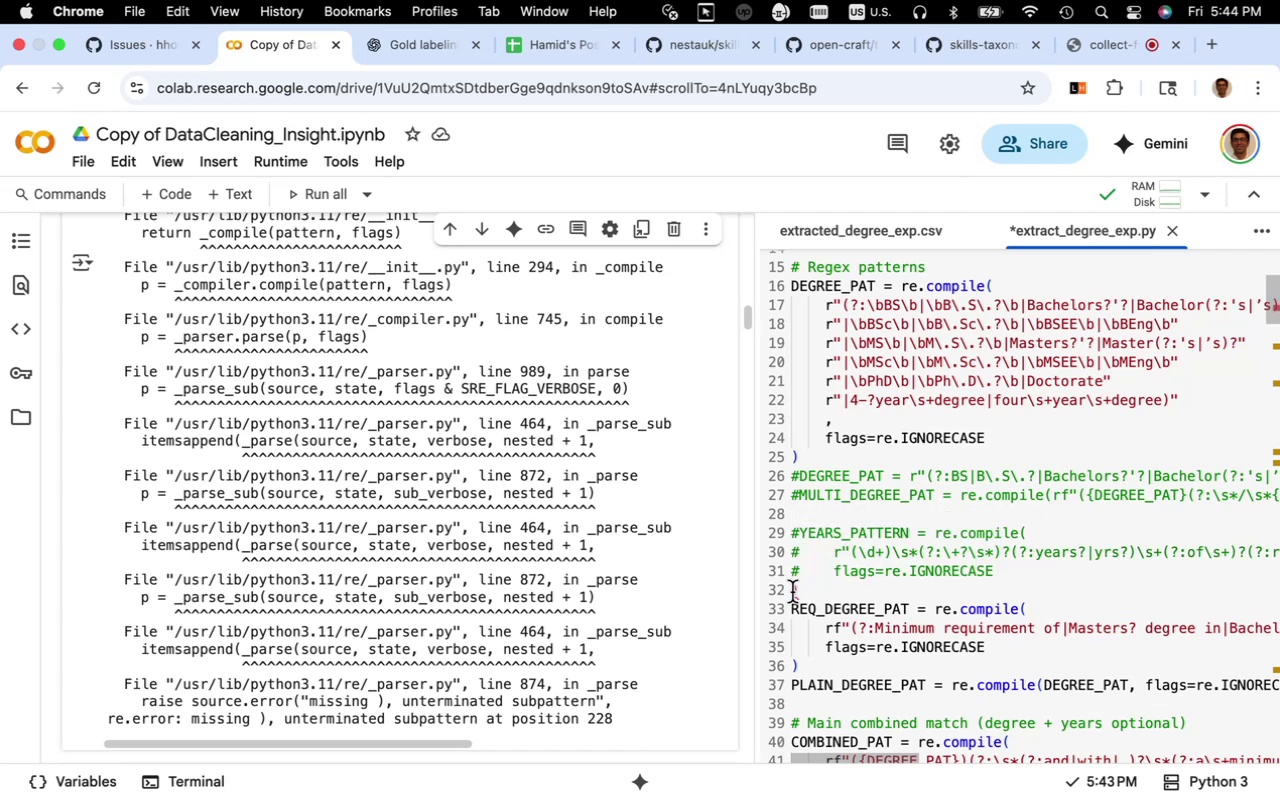 
key(Shift+3)
 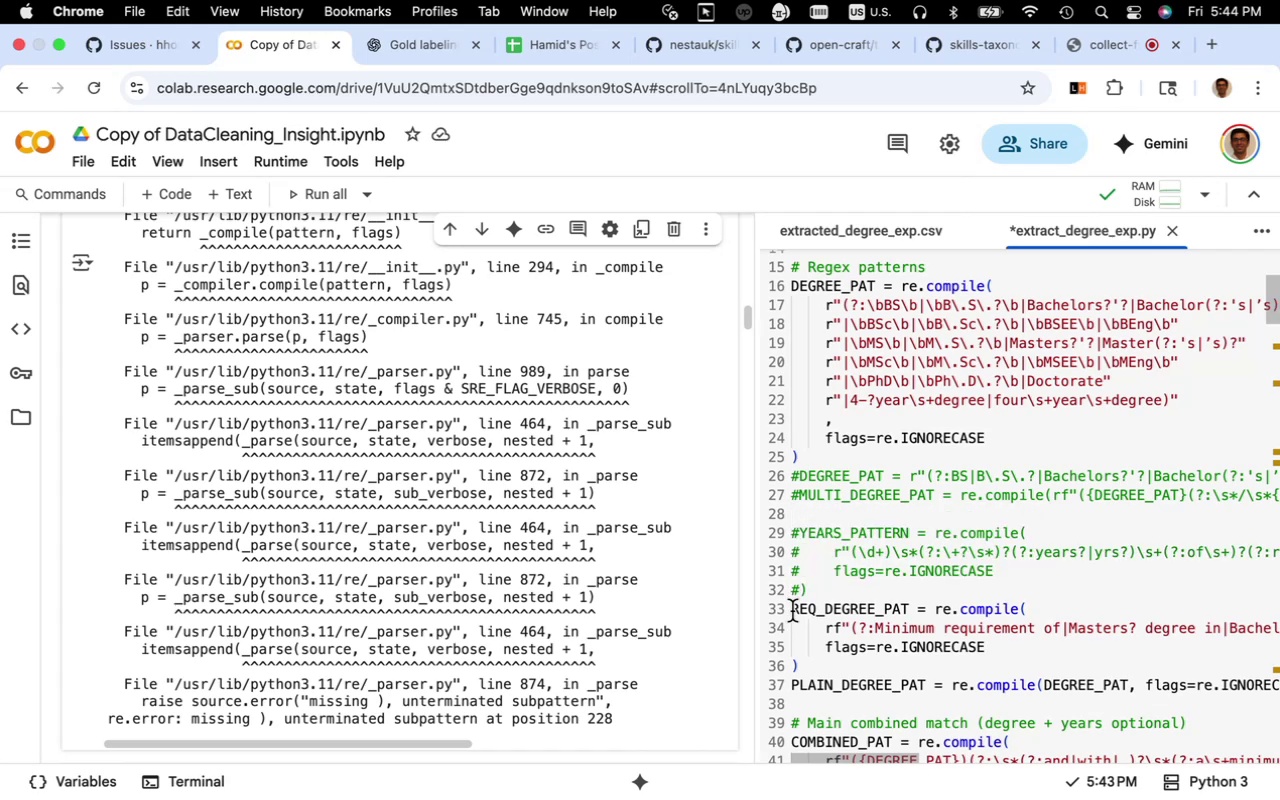 
left_click([792, 611])
 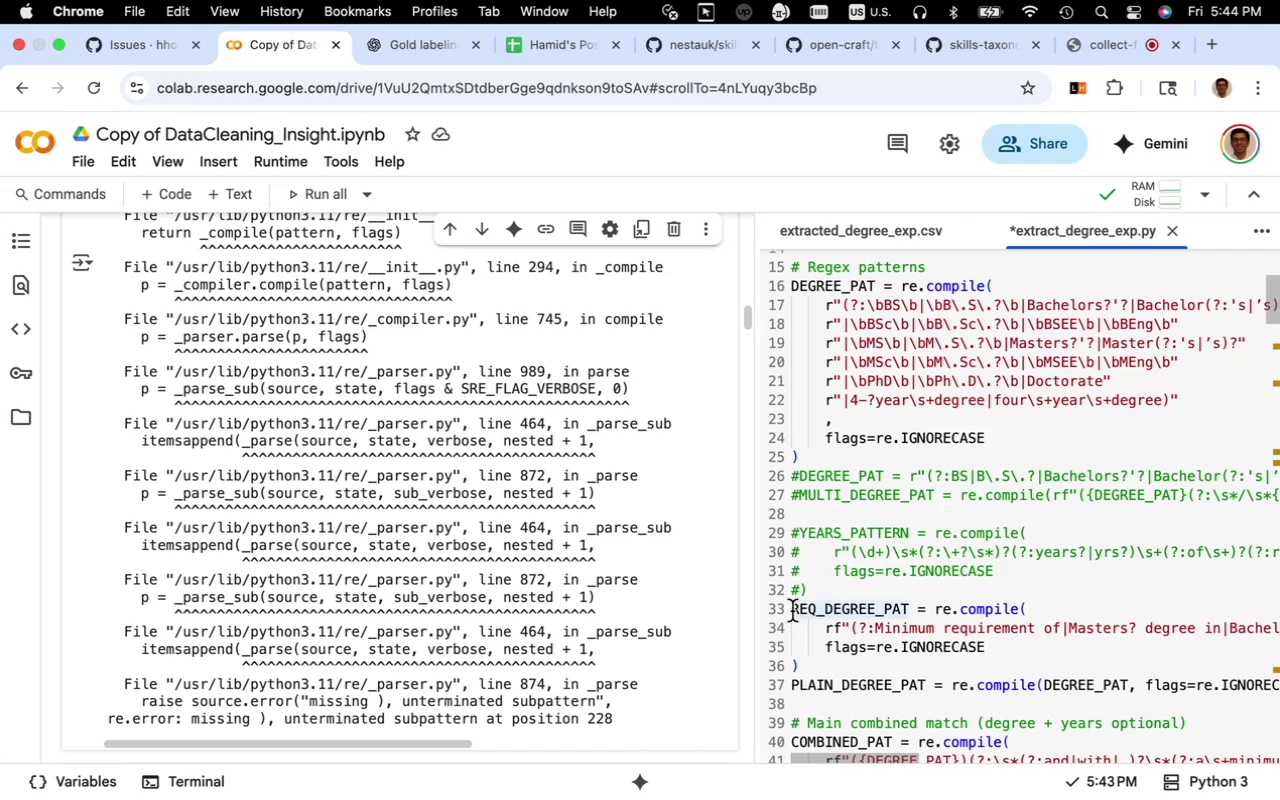 
key(Shift+3)
 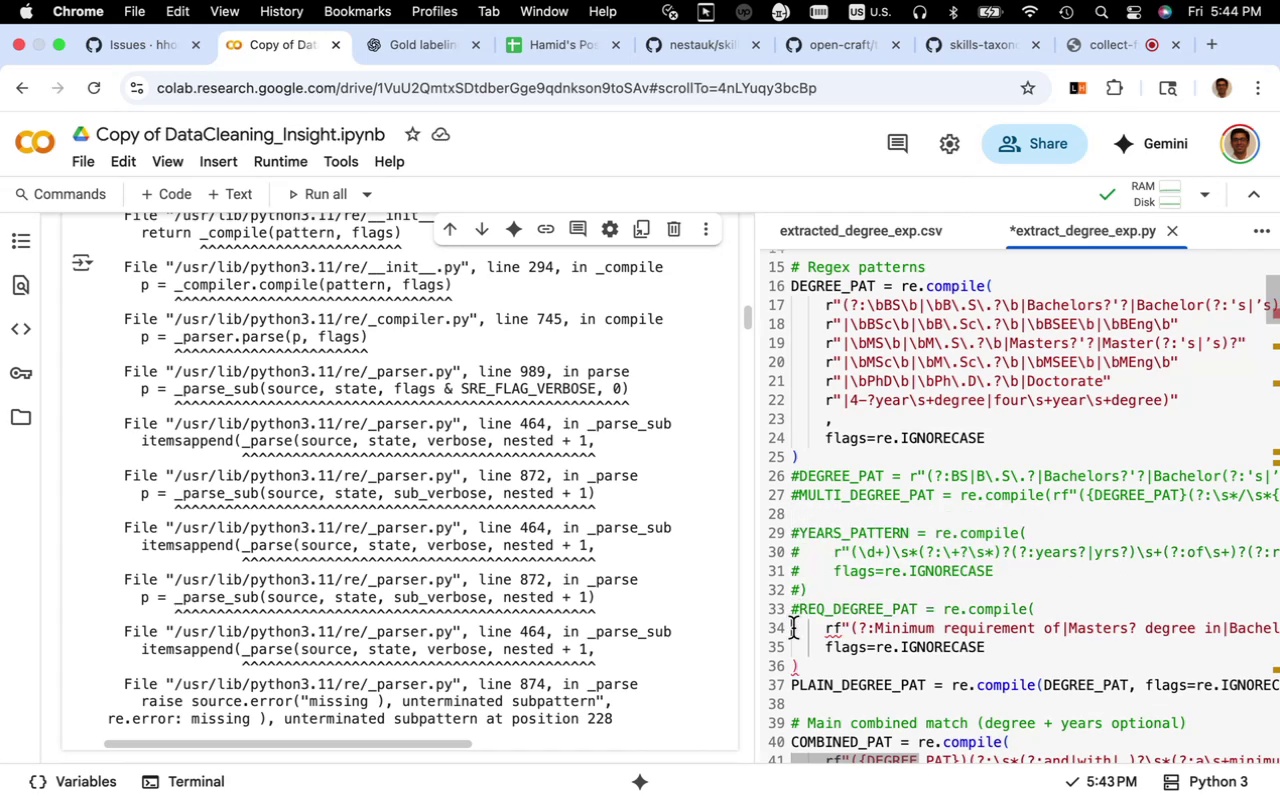 
left_click([793, 628])
 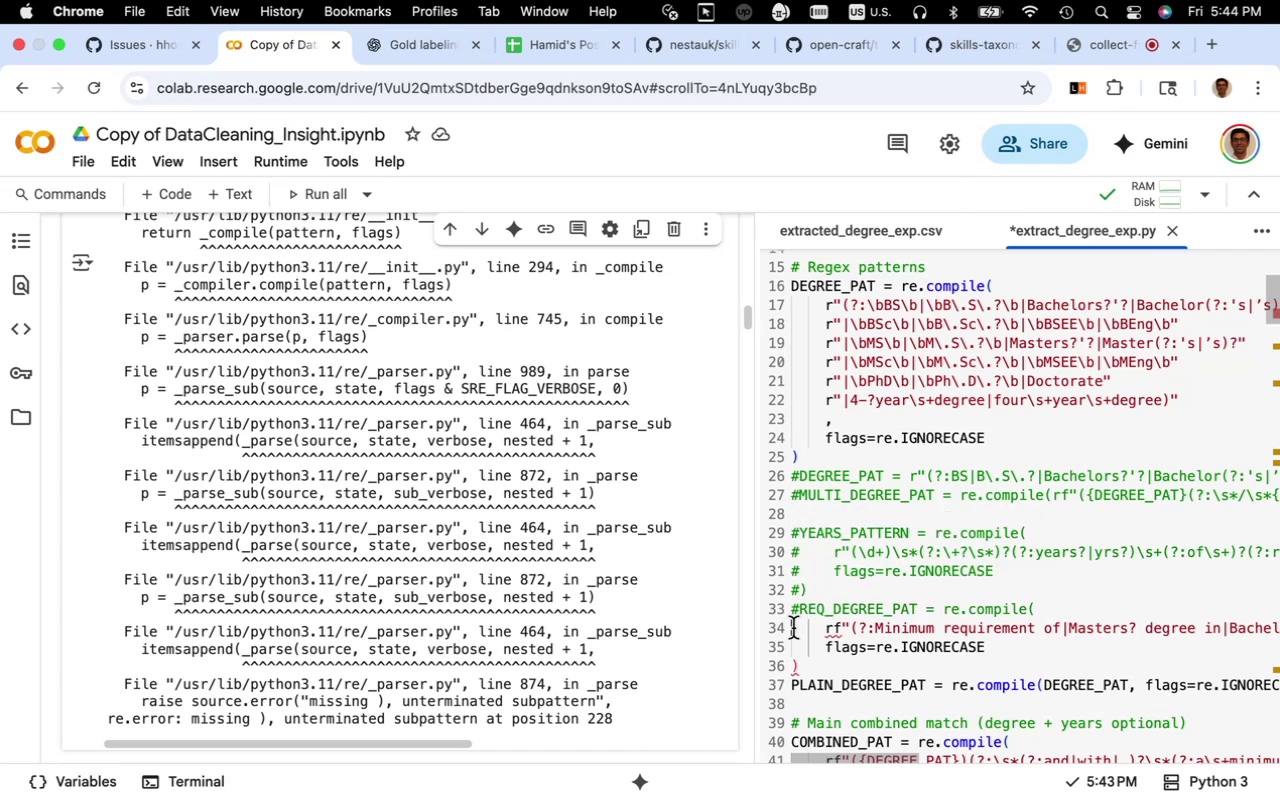 
key(Shift+3)
 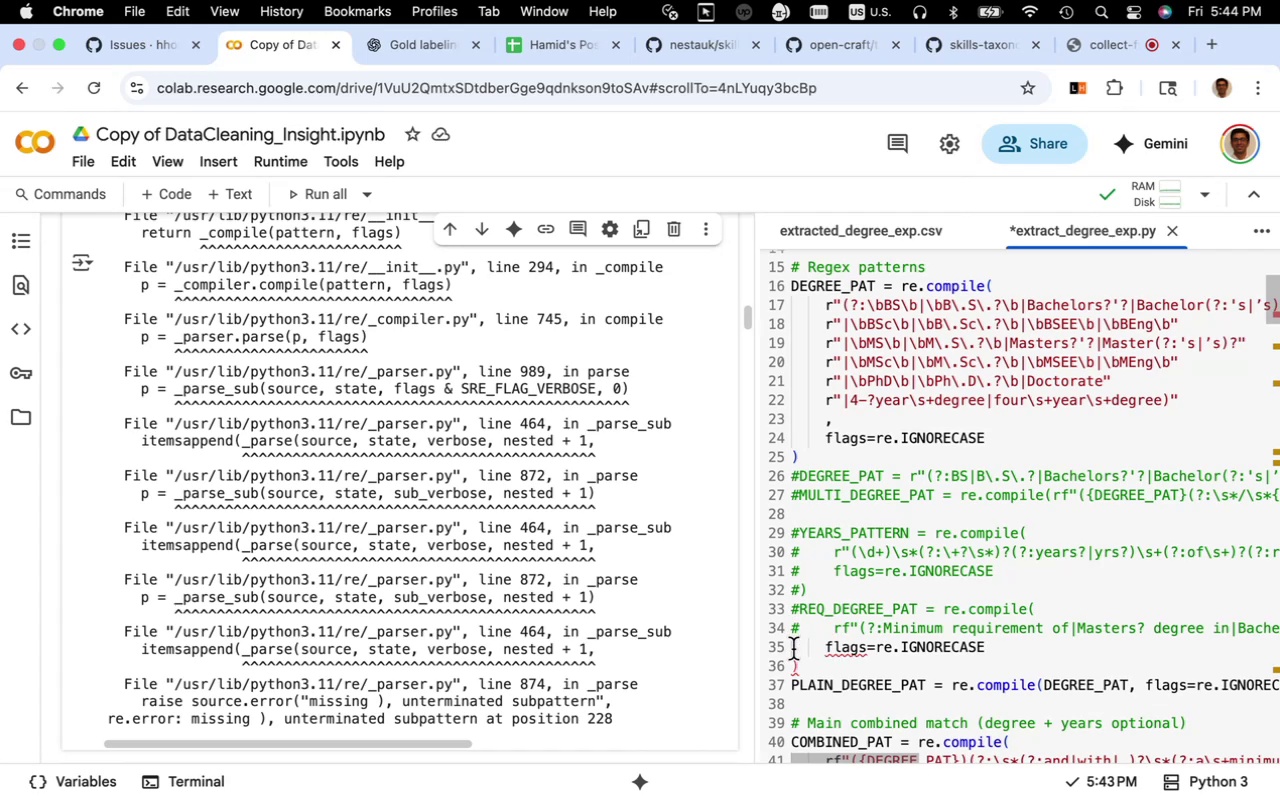 
left_click([793, 649])
 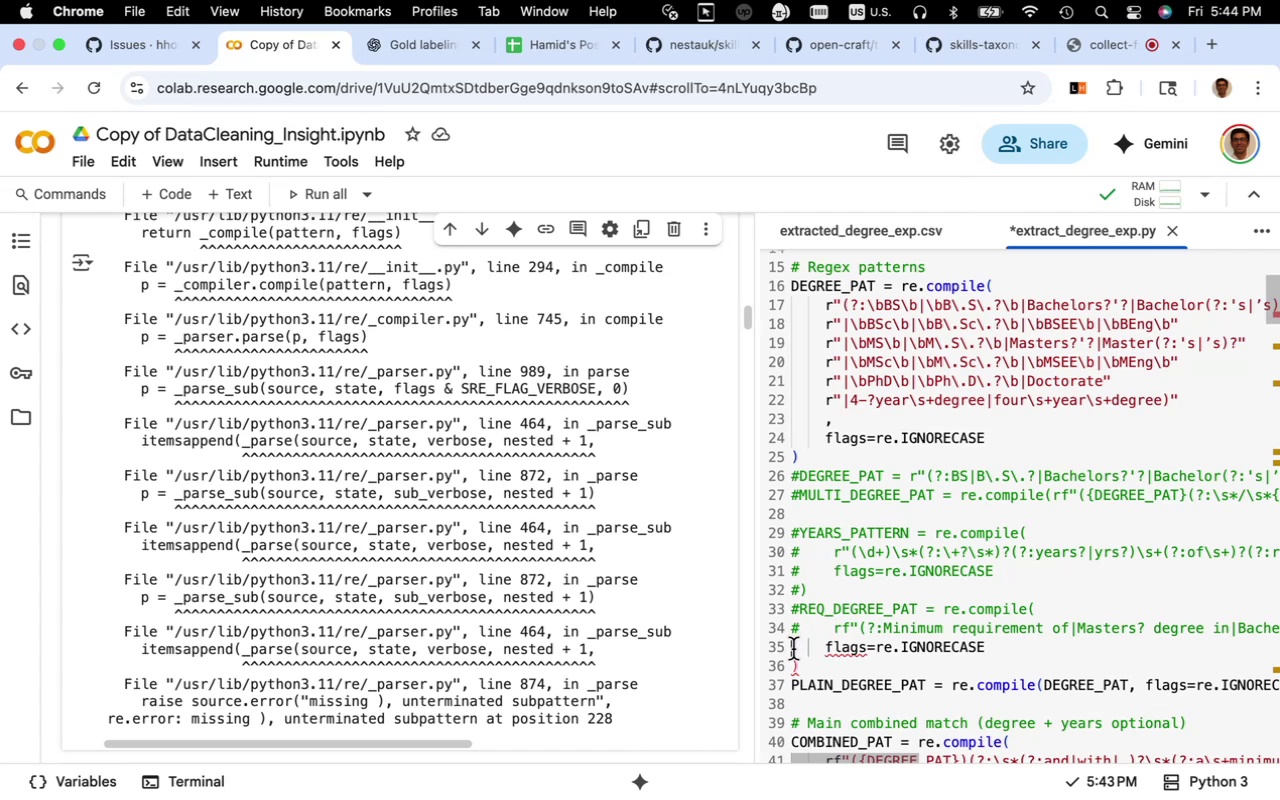 
key(Shift+3)
 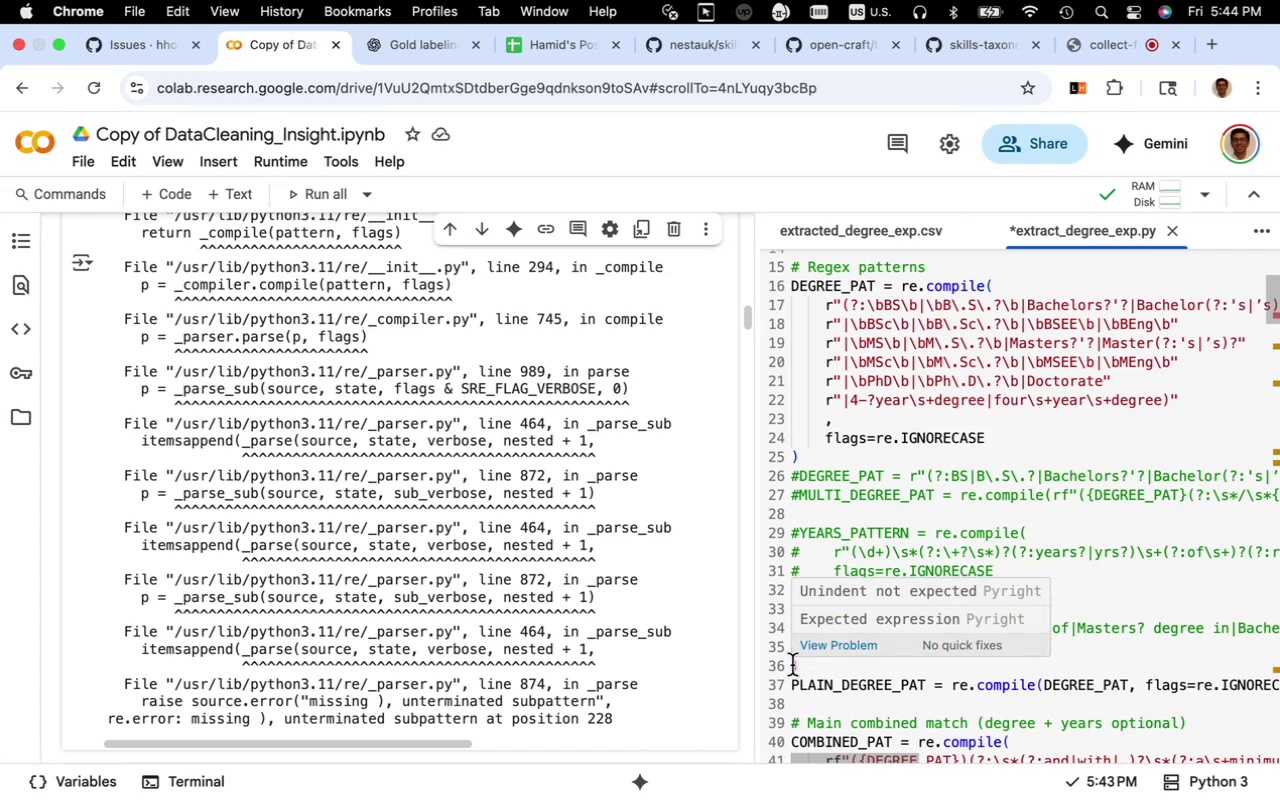 
left_click([792, 665])
 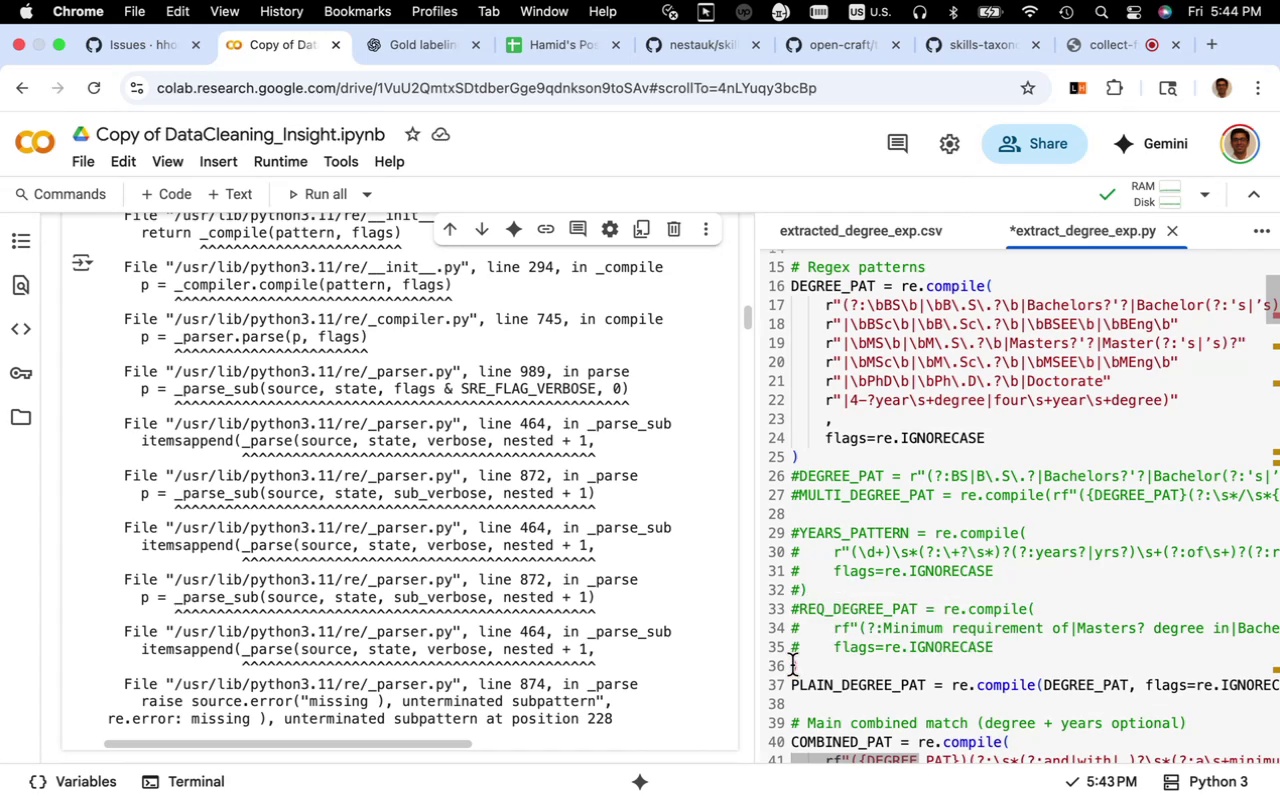 
key(Shift+ShiftLeft)
 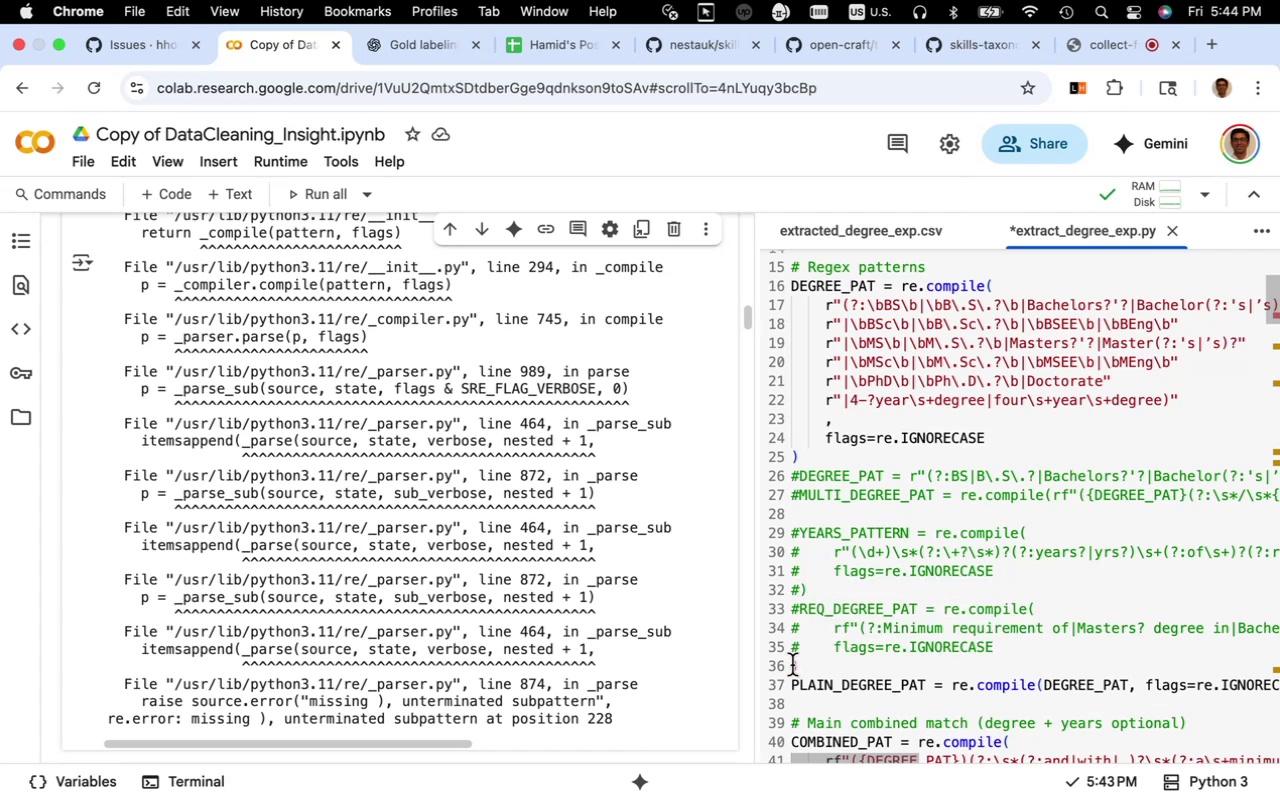 
key(Shift+3)
 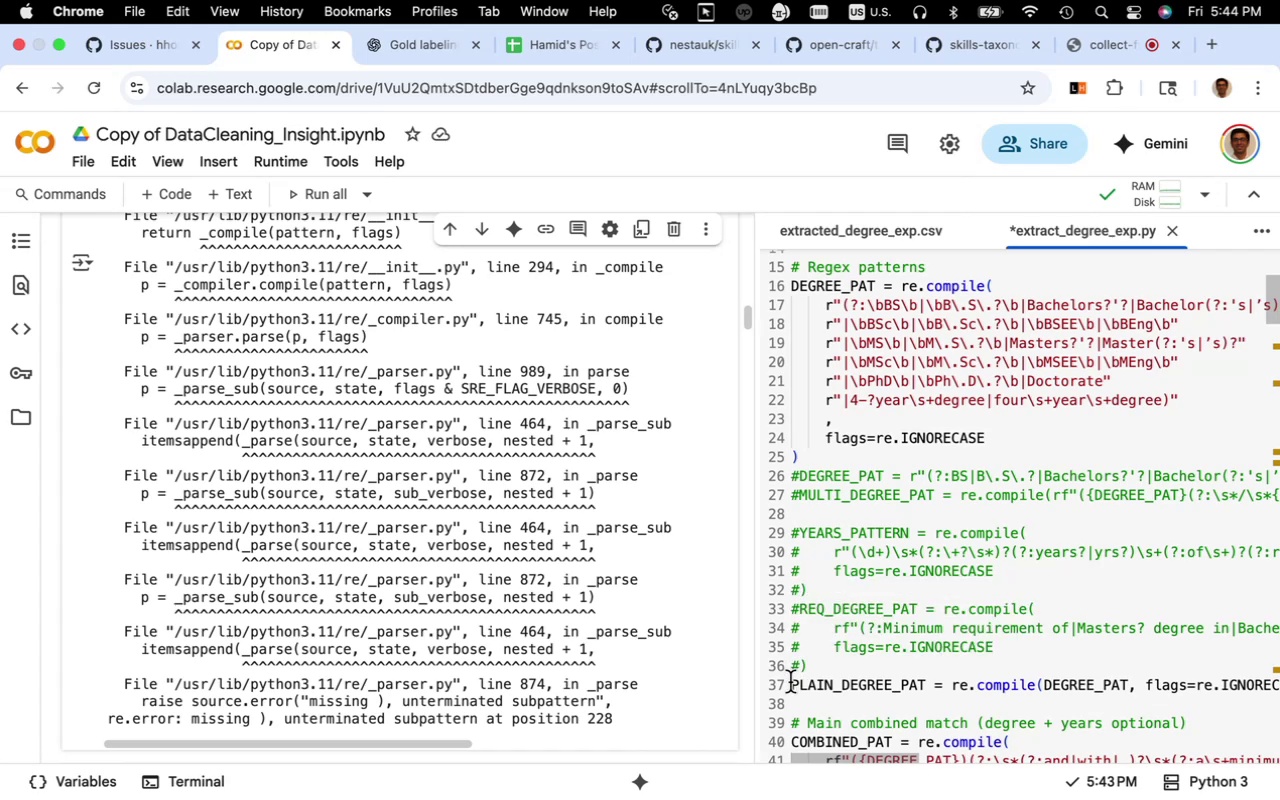 
left_click([790, 682])
 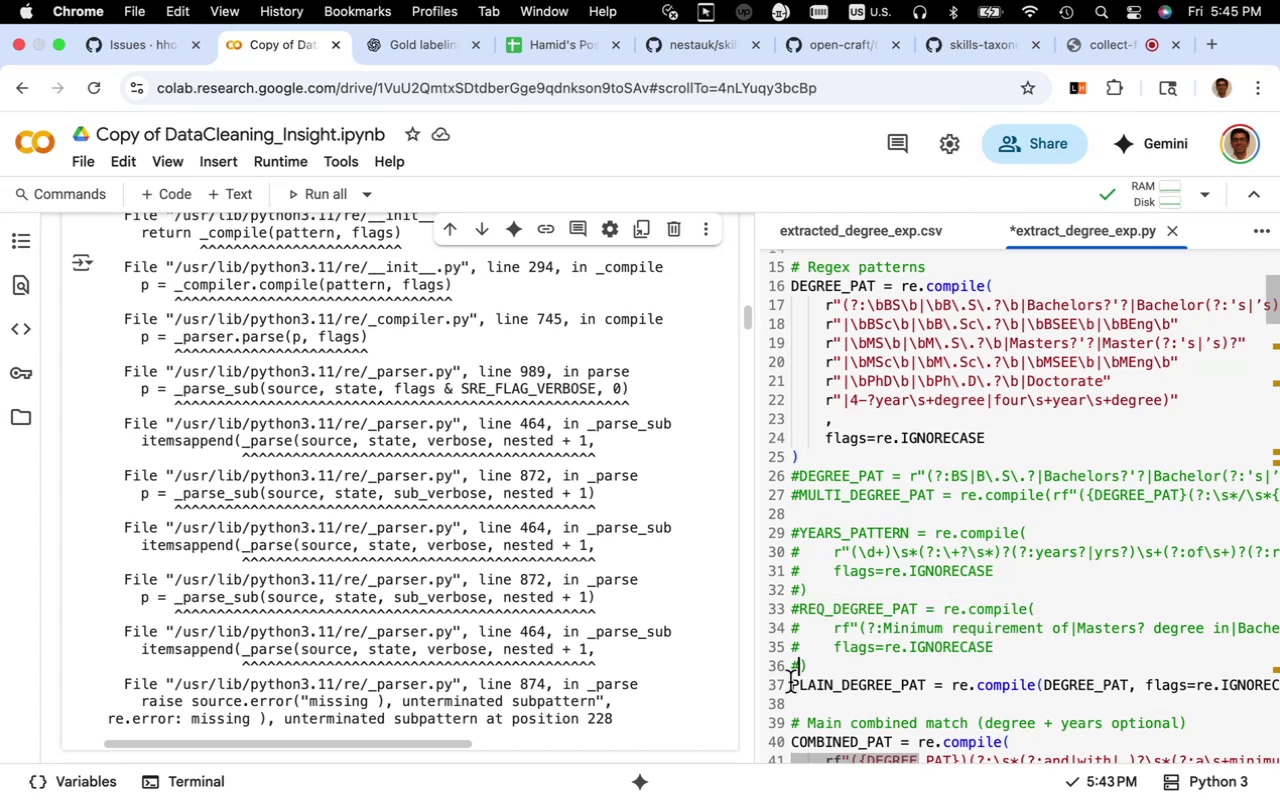 
type(##)
 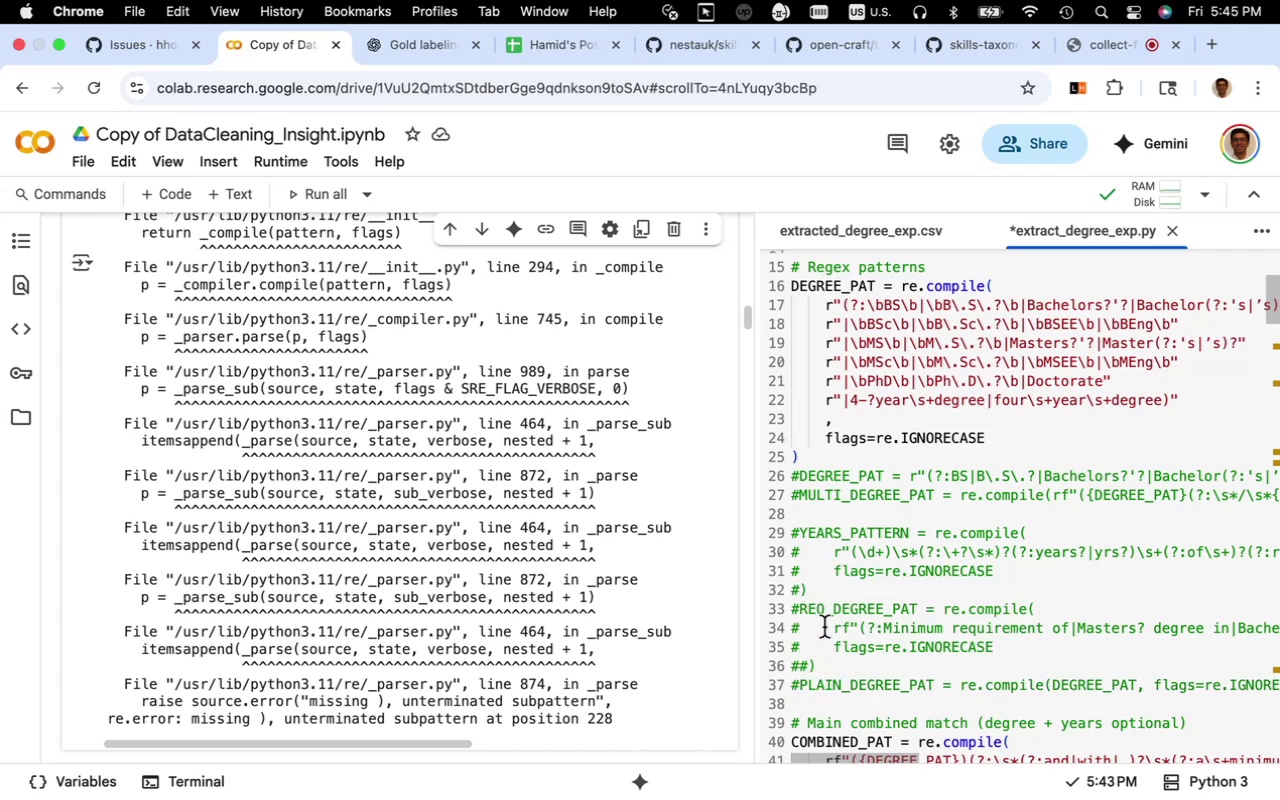 
scroll: coordinate [824, 627], scroll_direction: down, amount: 6.0
 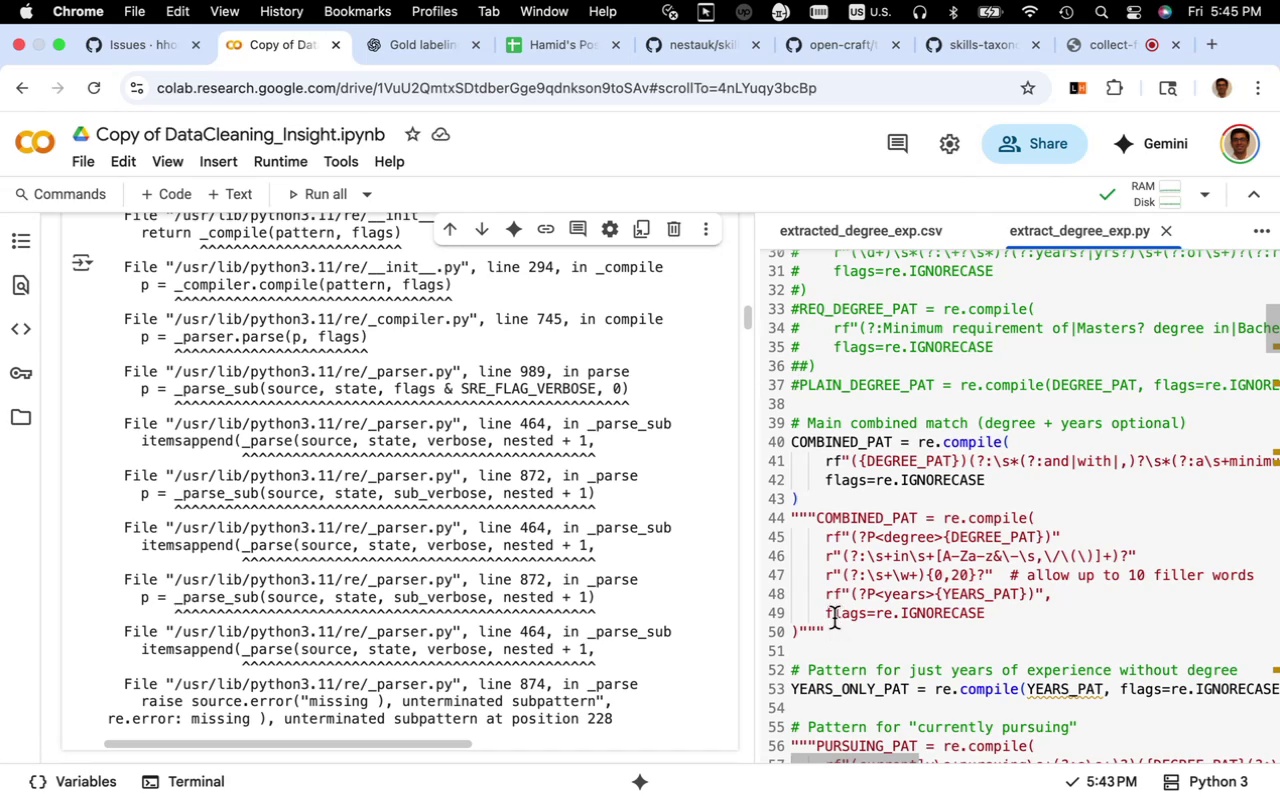 
wait(8.88)
 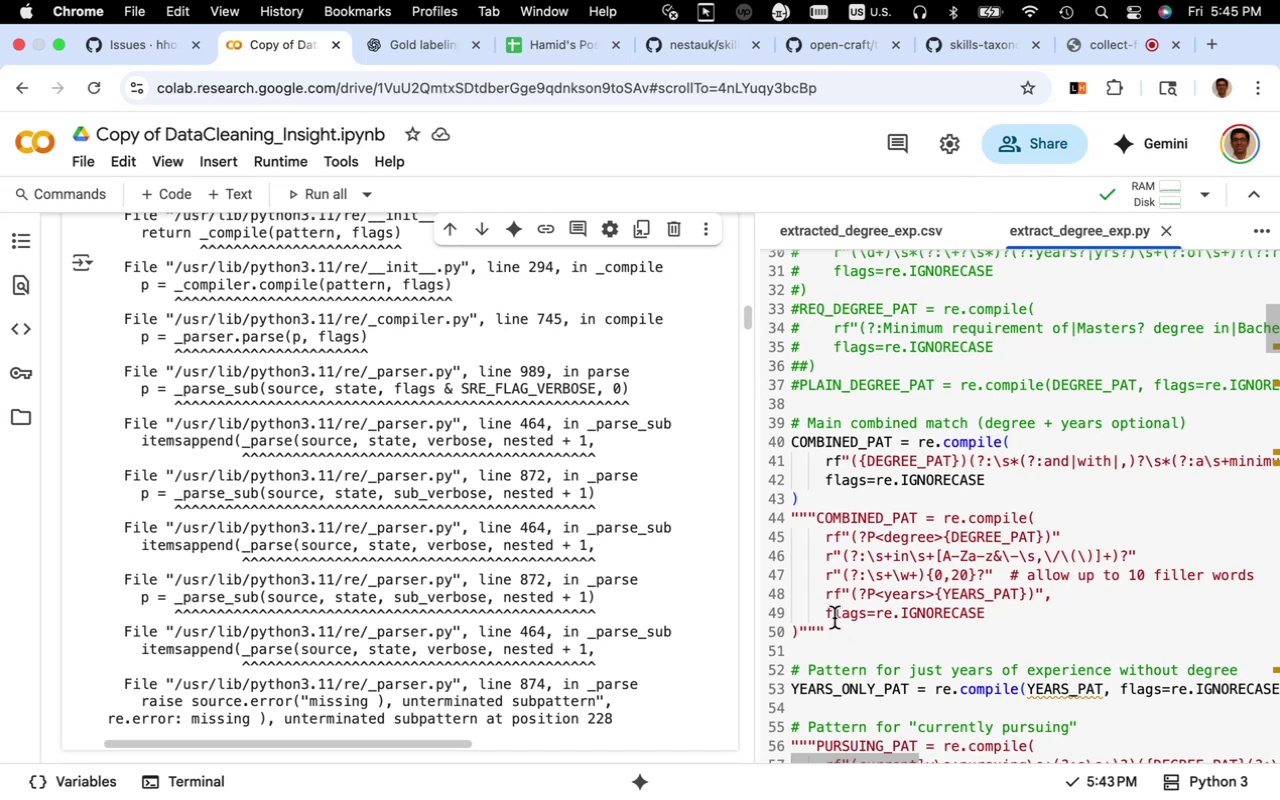 
scroll: coordinate [832, 581], scroll_direction: down, amount: 6.0
 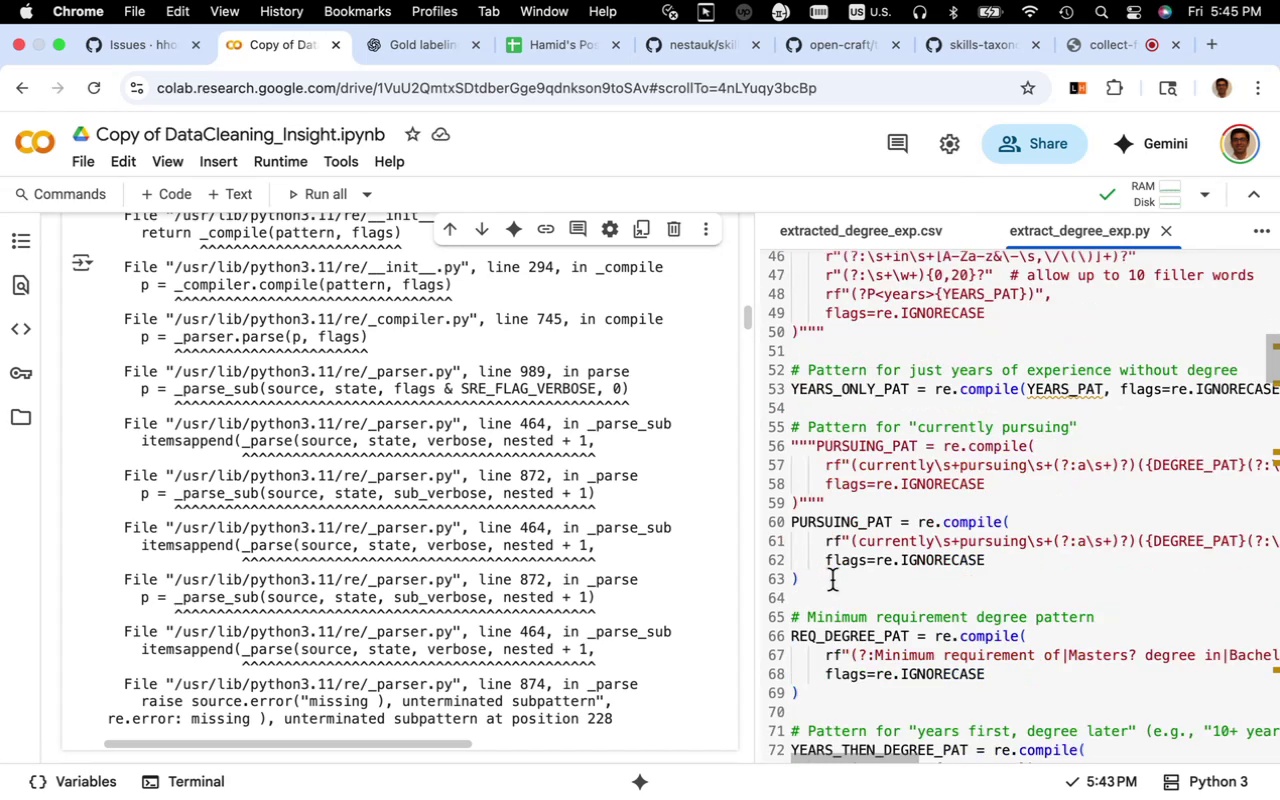 
wait(6.55)
 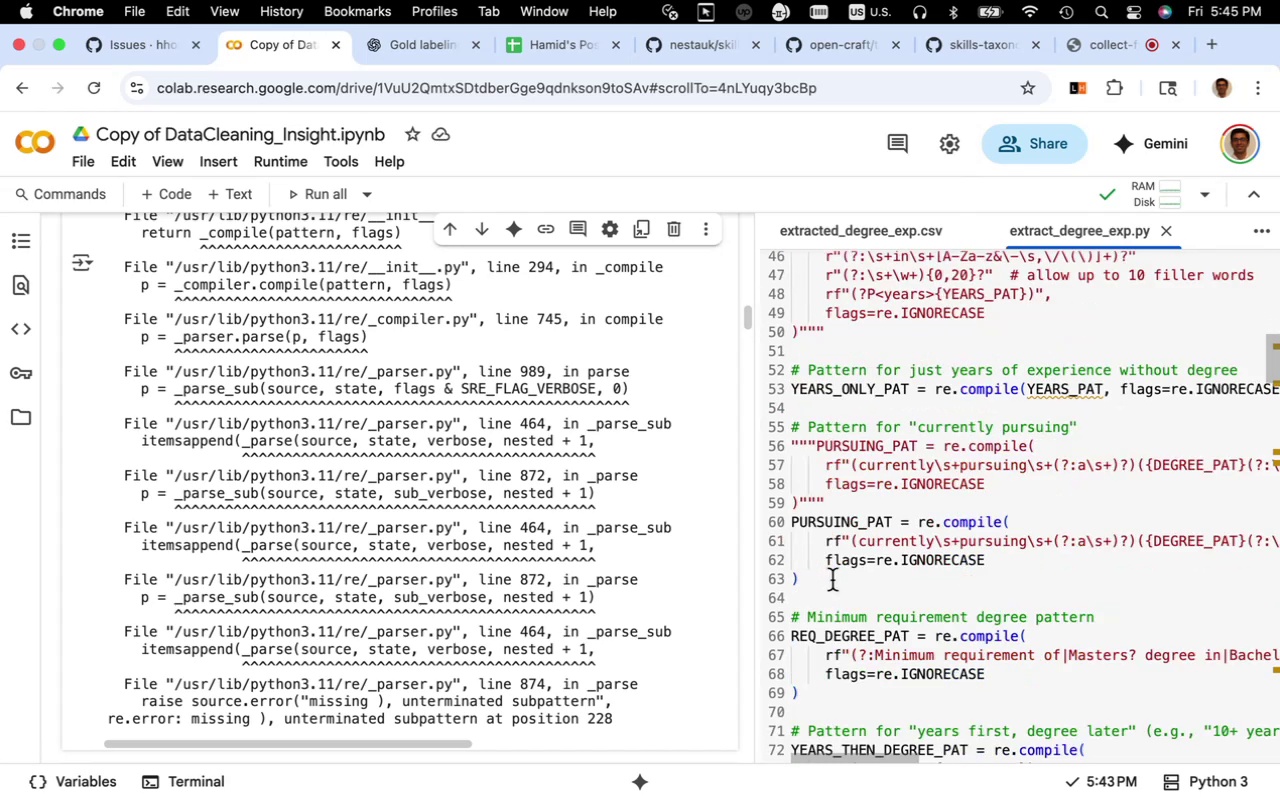 
scroll: coordinate [847, 567], scroll_direction: down, amount: 5.0
 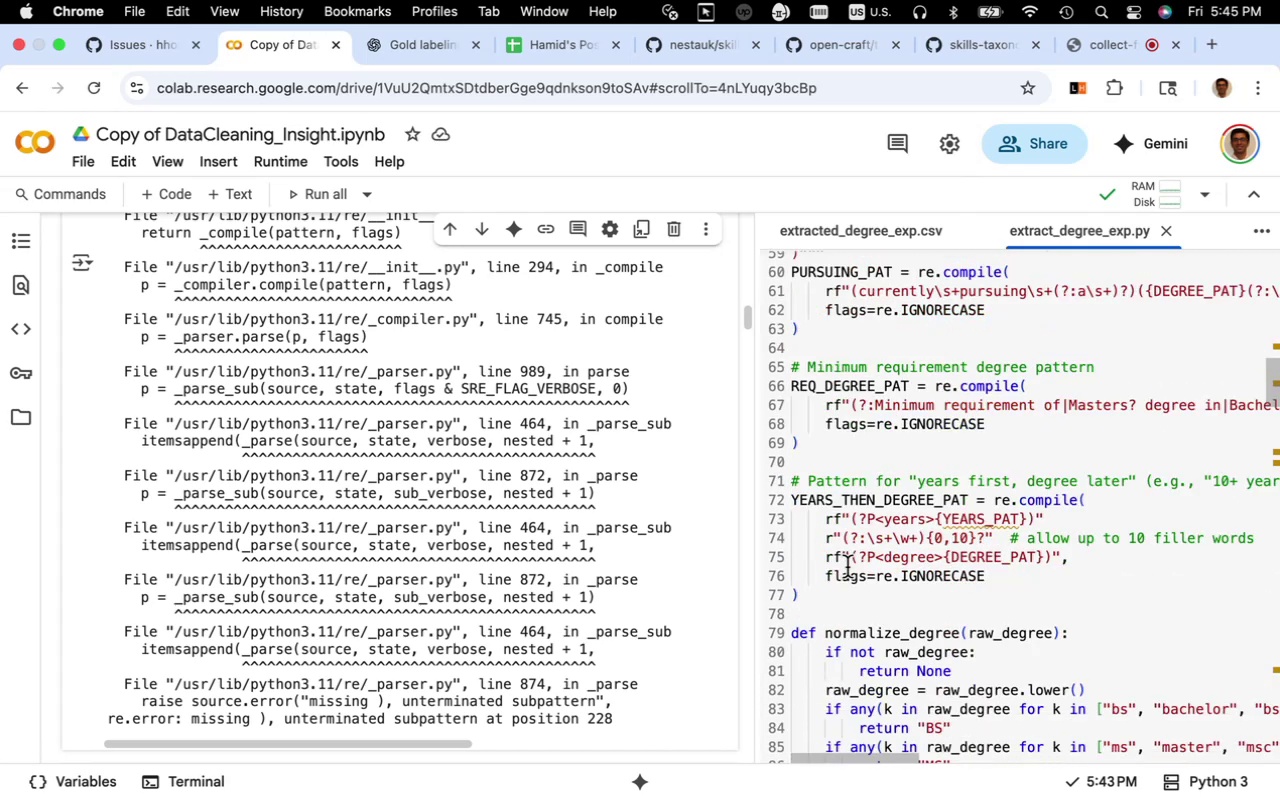 
scroll: coordinate [847, 567], scroll_direction: up, amount: 3.0
 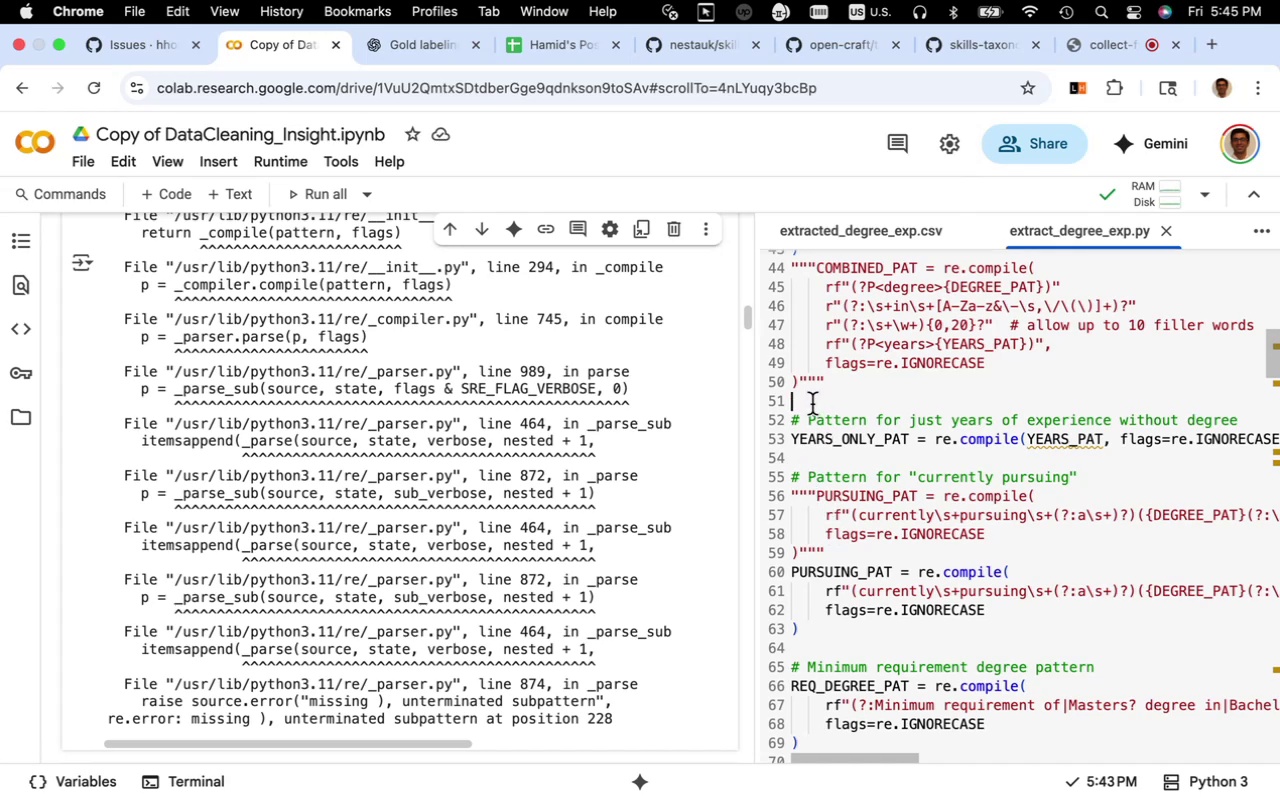 
key(Shift+Quote)
 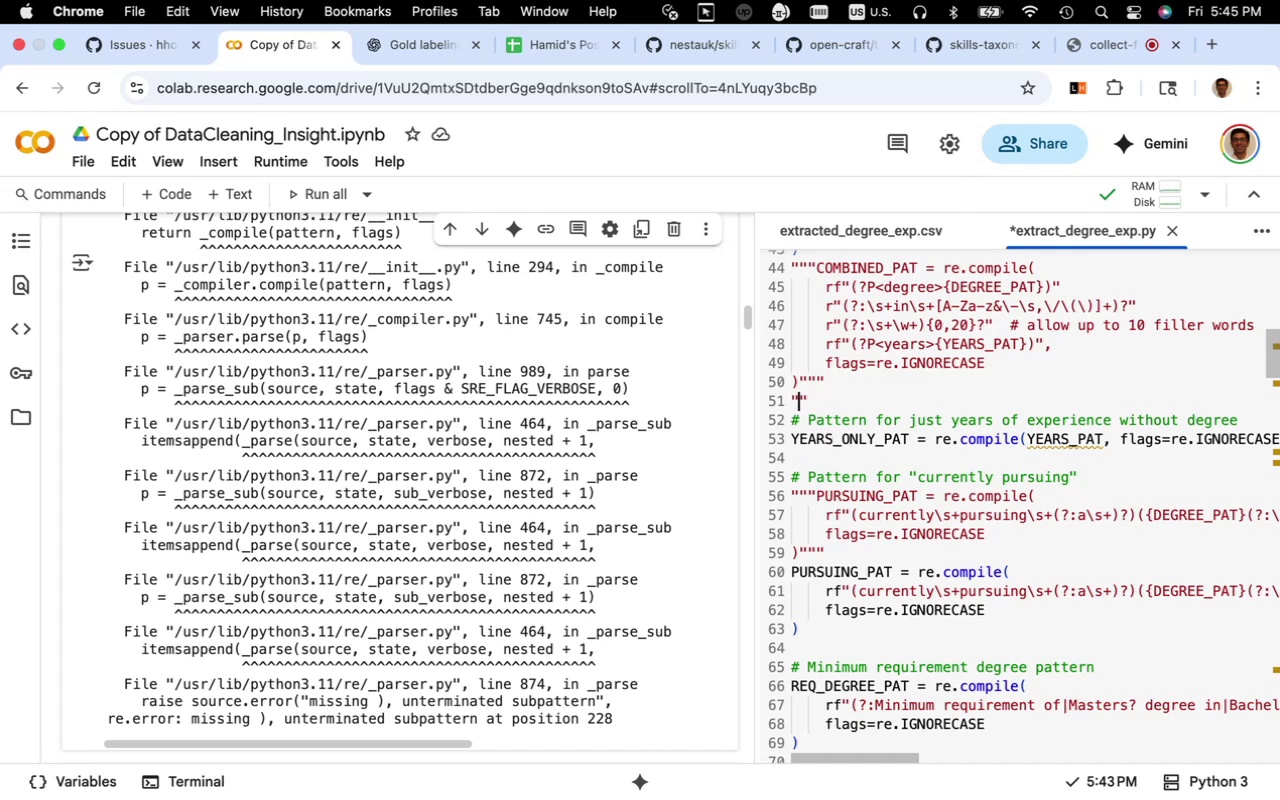 
hold_key(key=Quote, duration=0.32)
 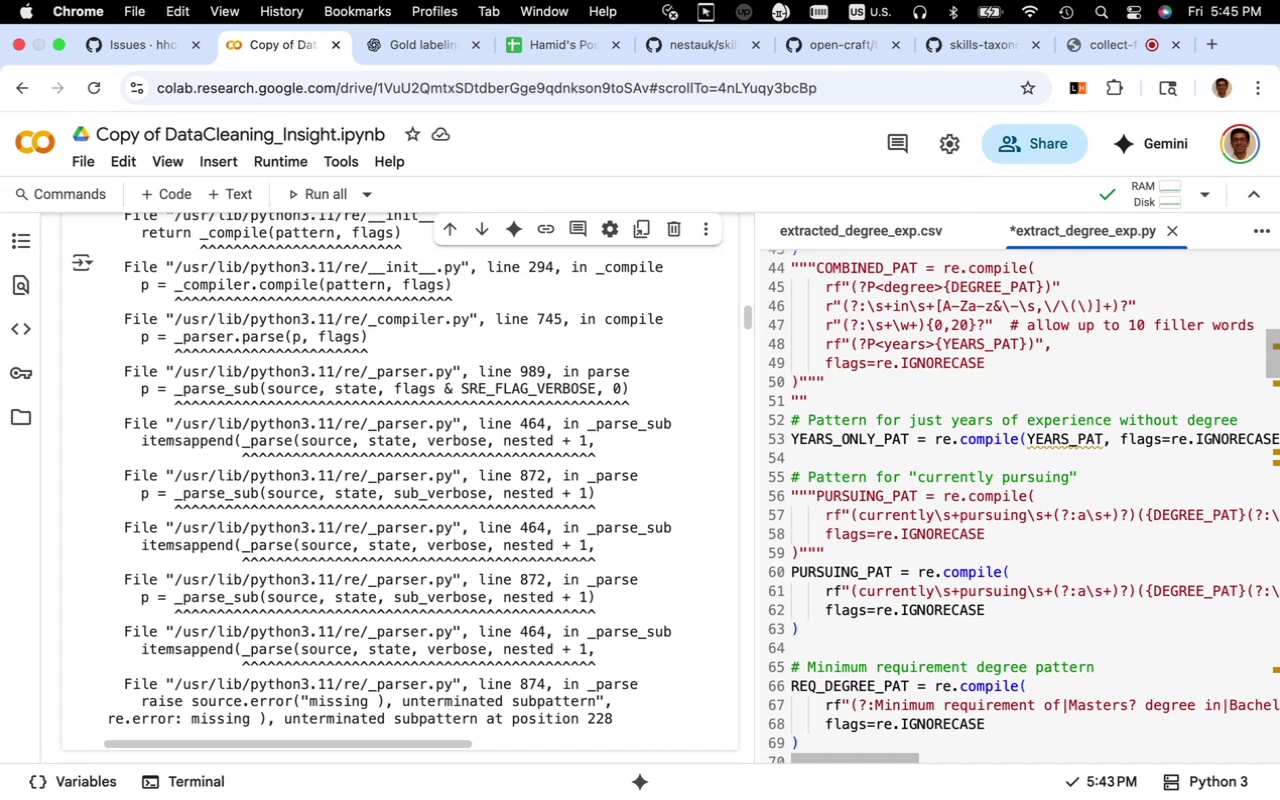 
key(Shift+Quote)
 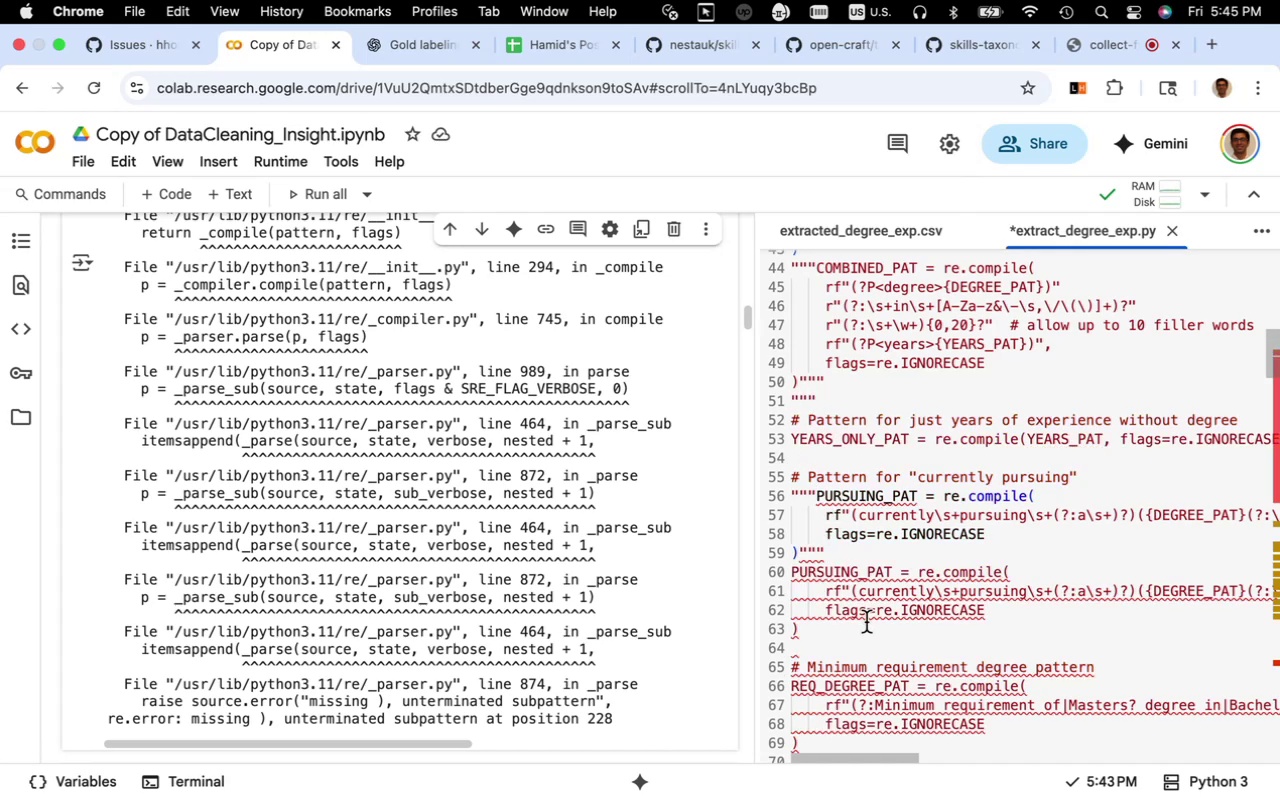 
scroll: coordinate [868, 626], scroll_direction: down, amount: 5.0
 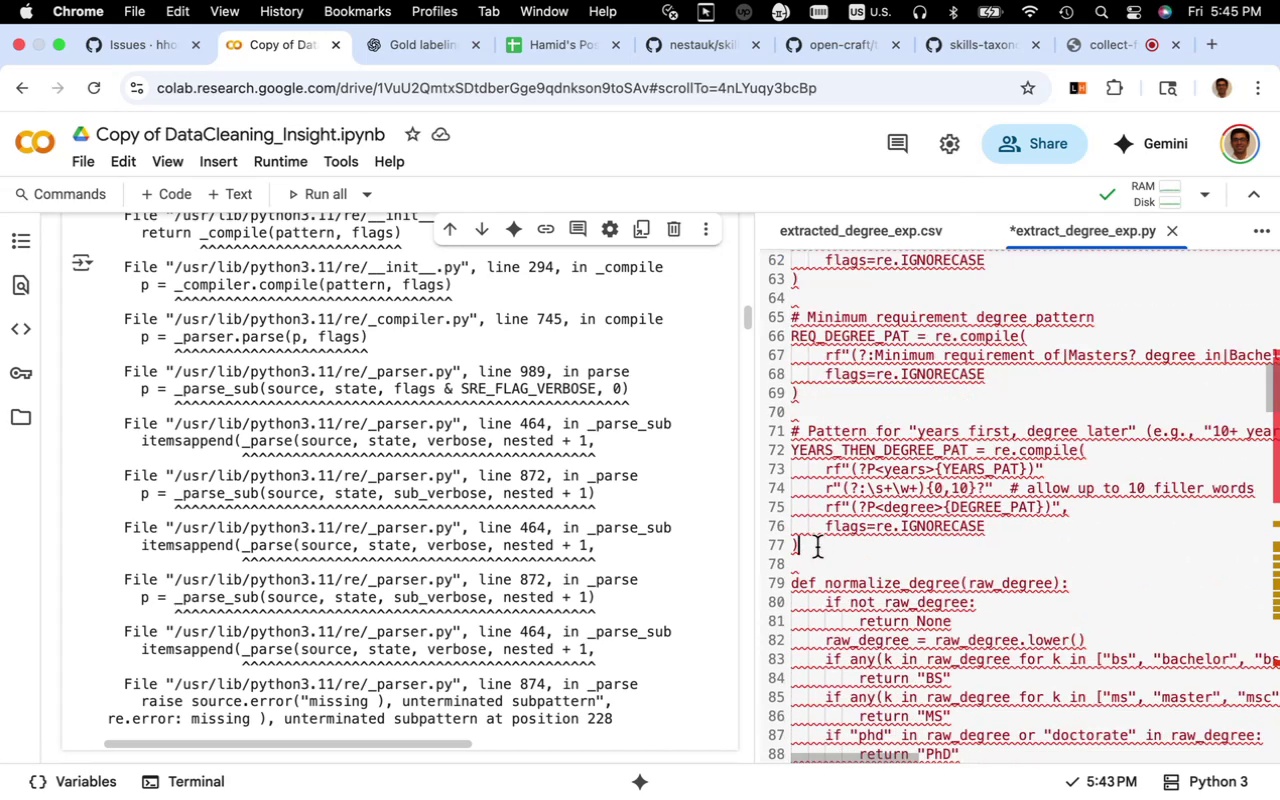 
hold_key(key=ShiftRight, duration=0.37)
 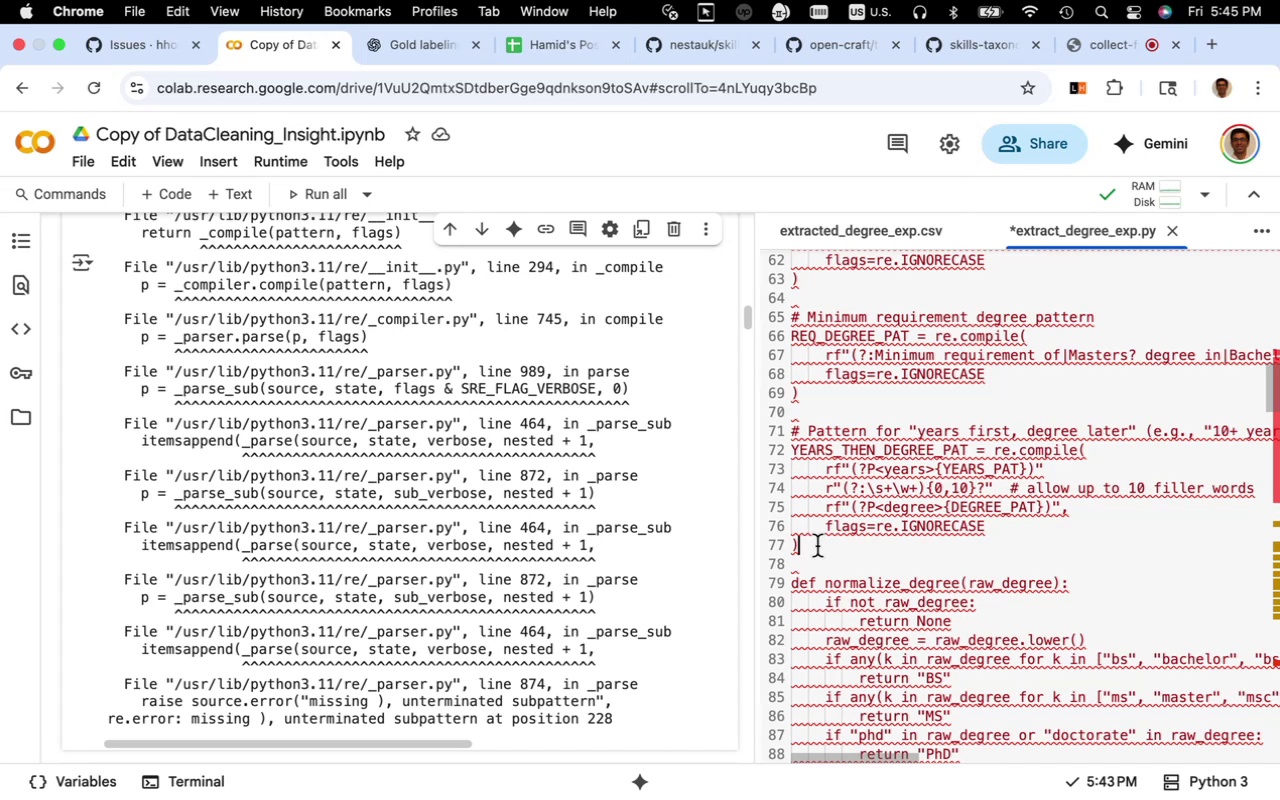 
key(Enter)
 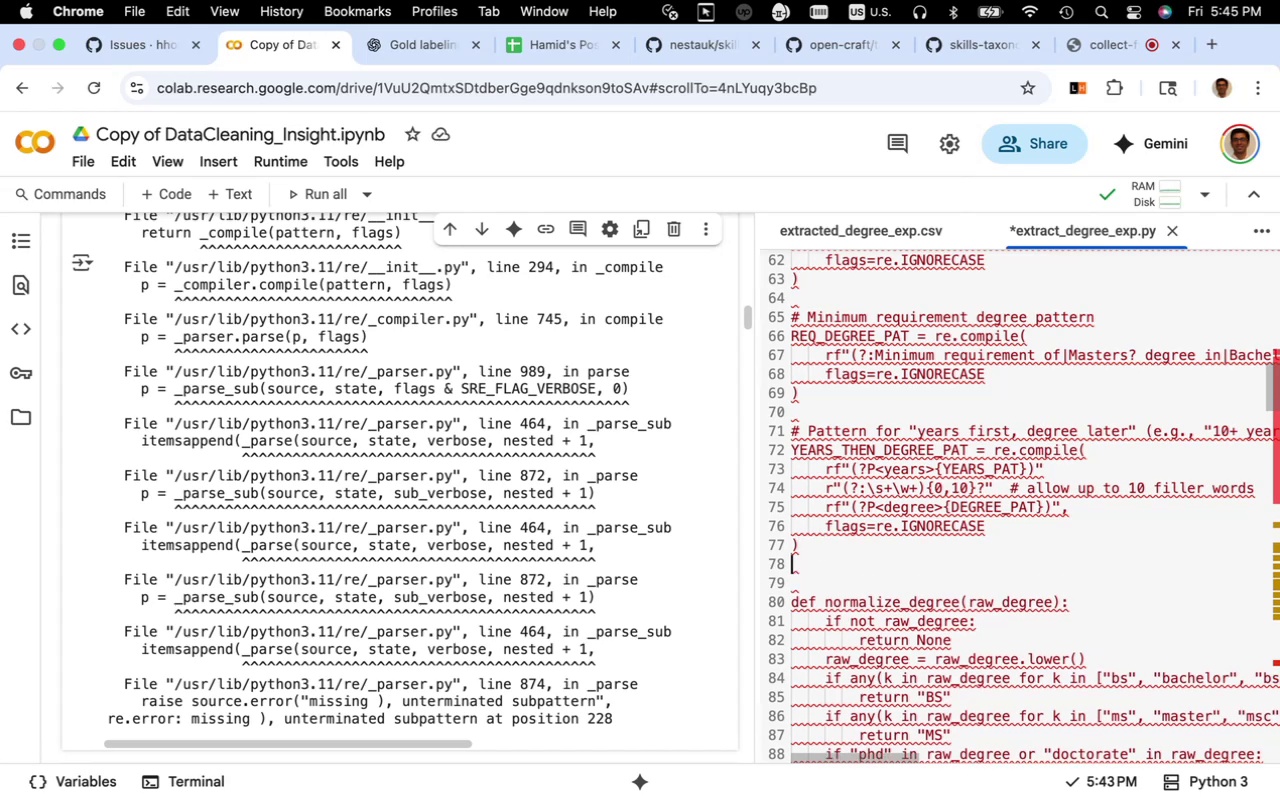 
key(Shift+Quote)
 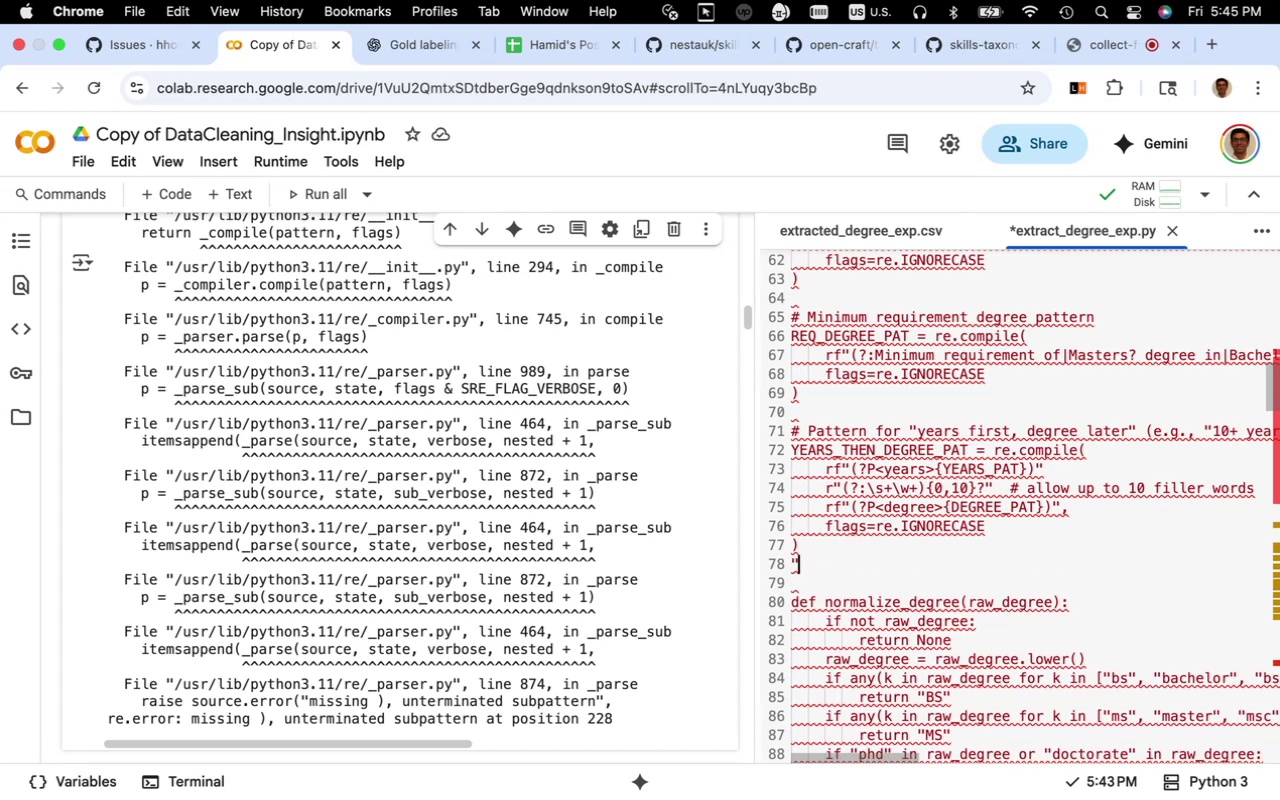 
key(Shift+Quote)
 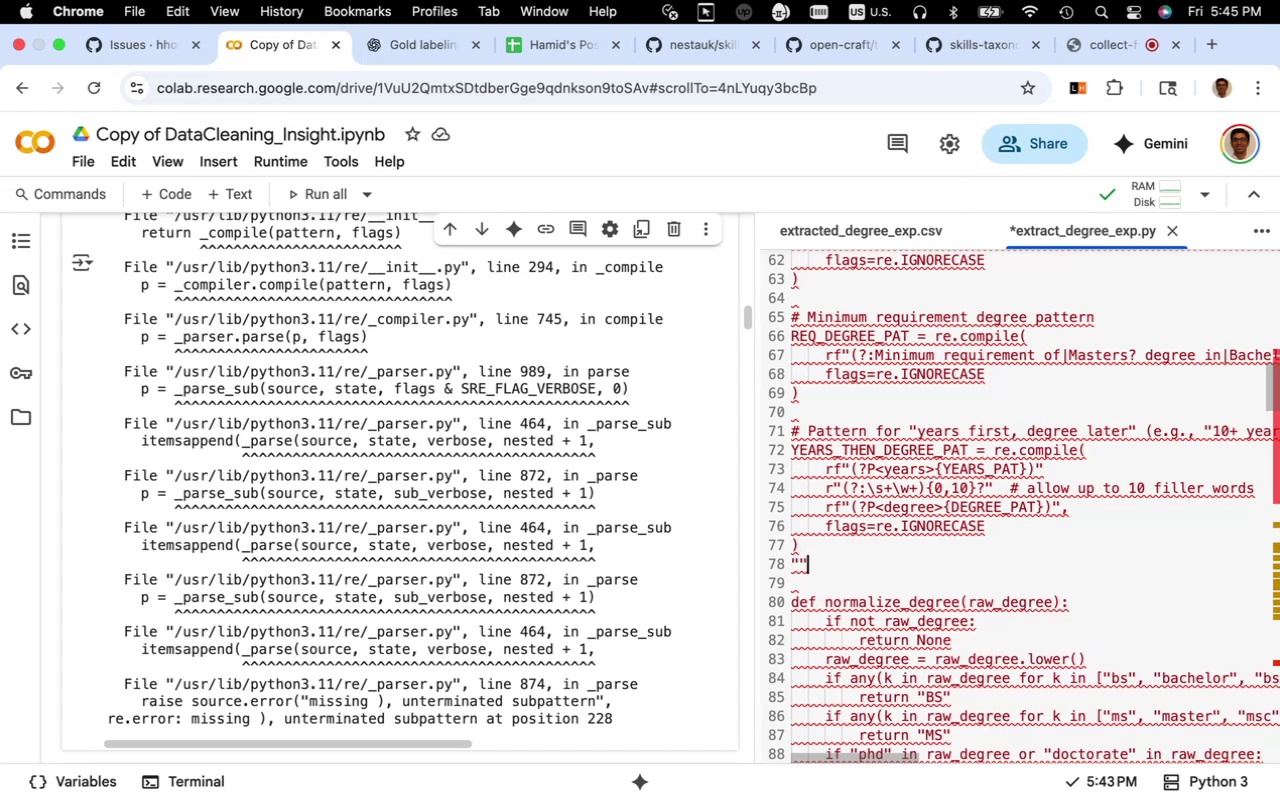 
key(Shift+Quote)
 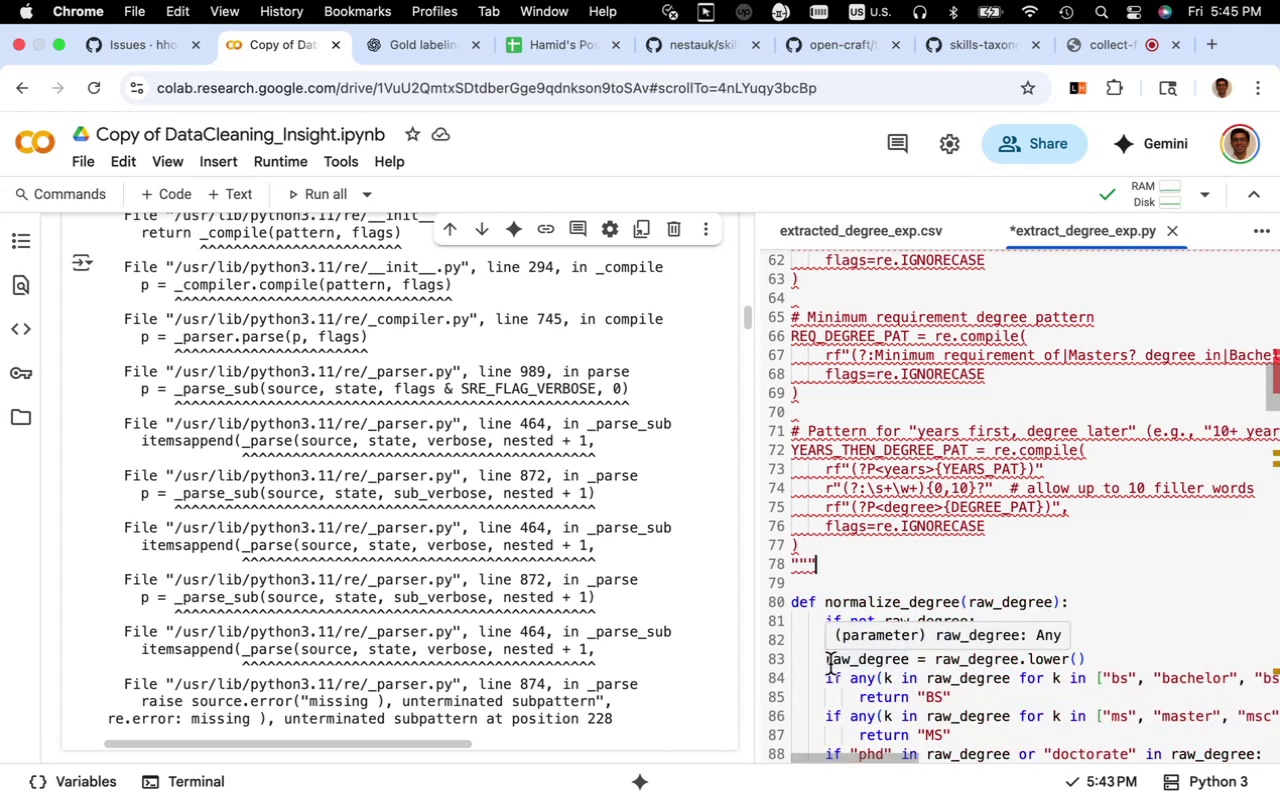 
scroll: coordinate [825, 662], scroll_direction: up, amount: 1.0
 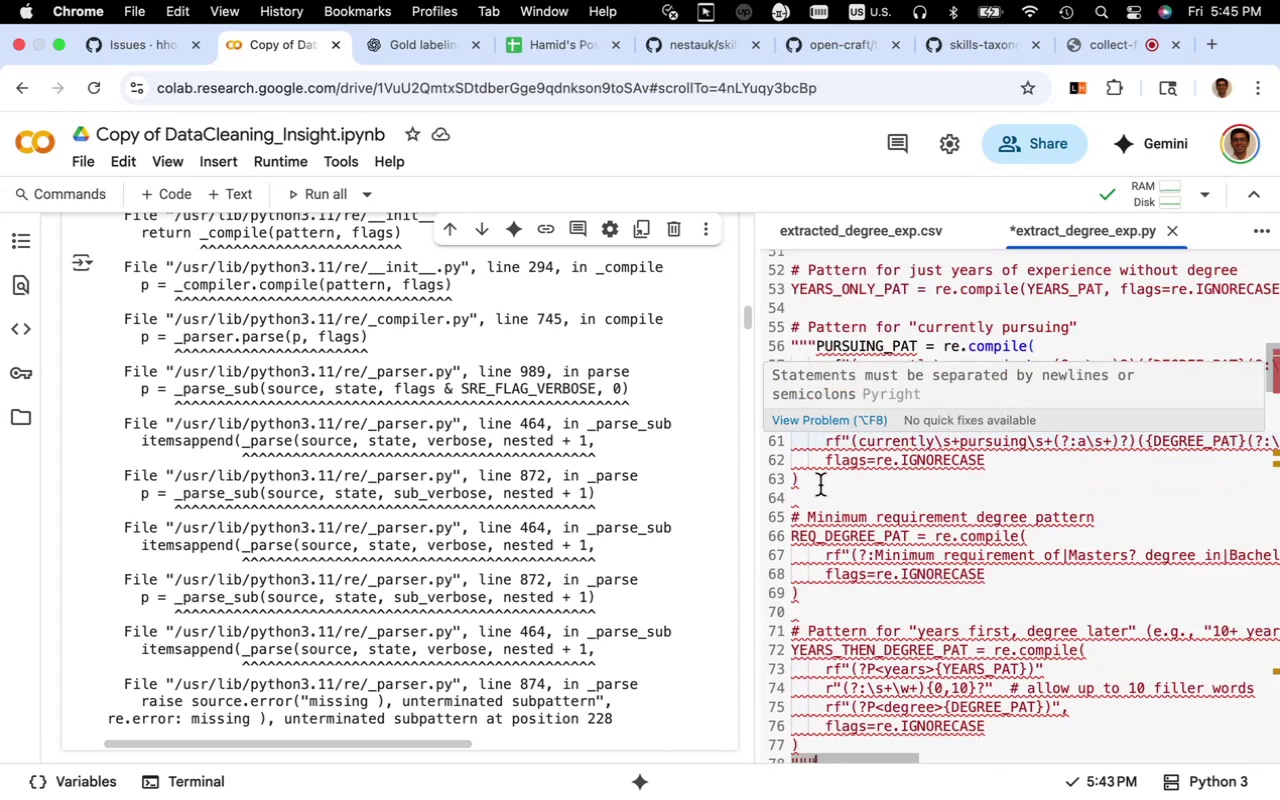 
left_click([832, 509])
 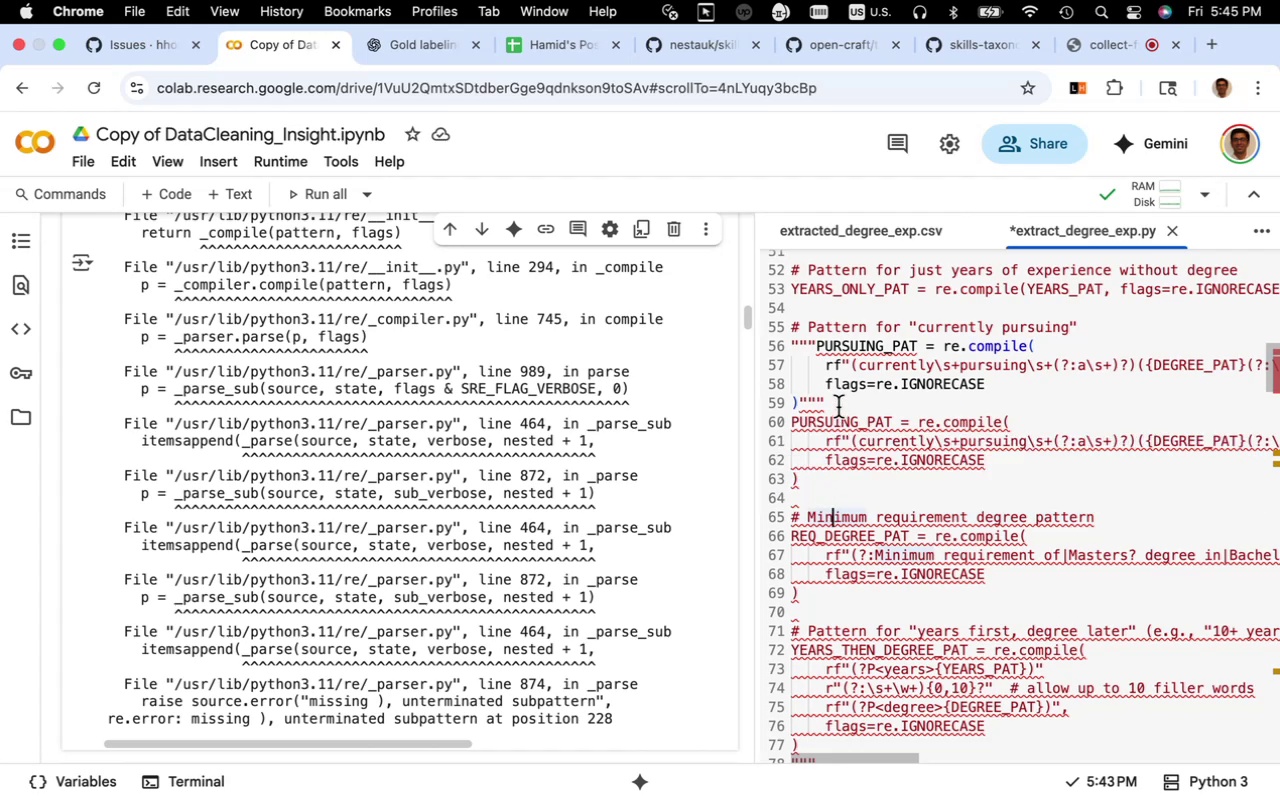 
left_click([838, 406])
 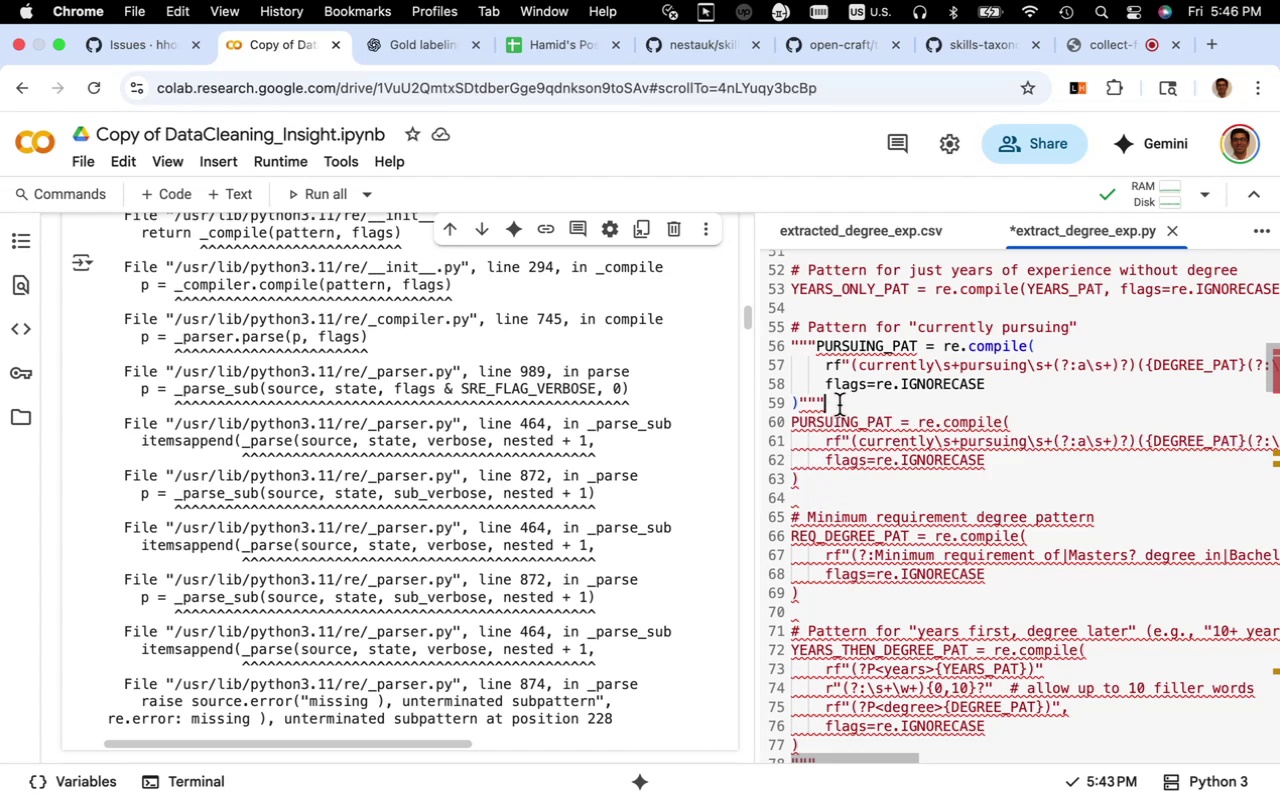 
key(Backspace)
 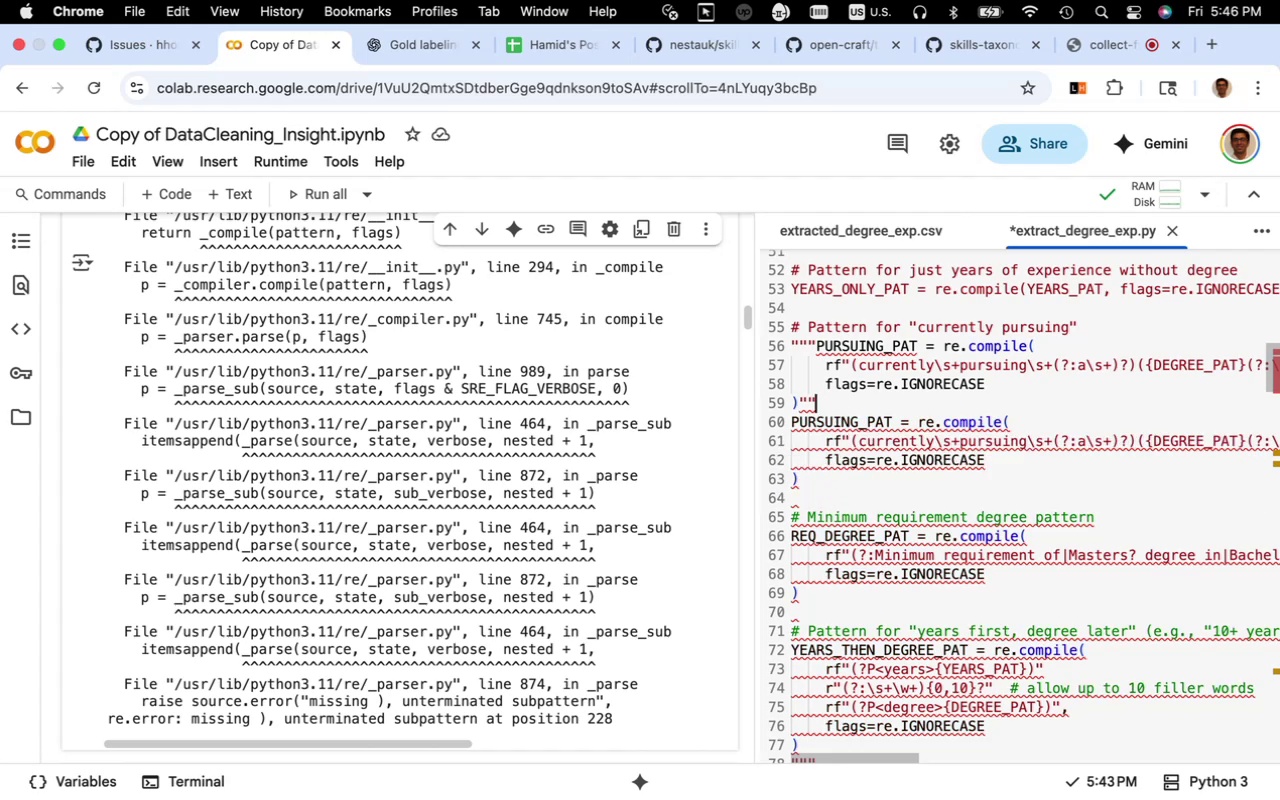 
key(Backspace)
 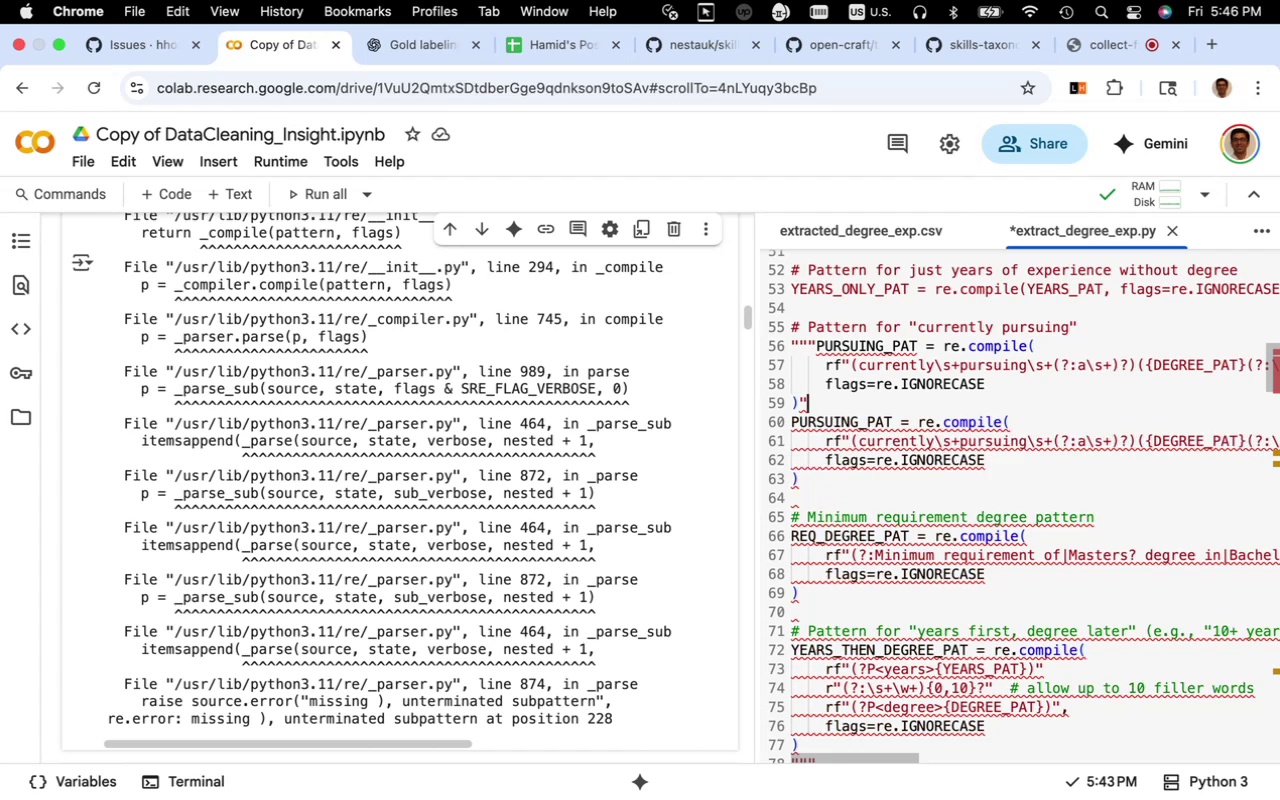 
key(Backspace)
 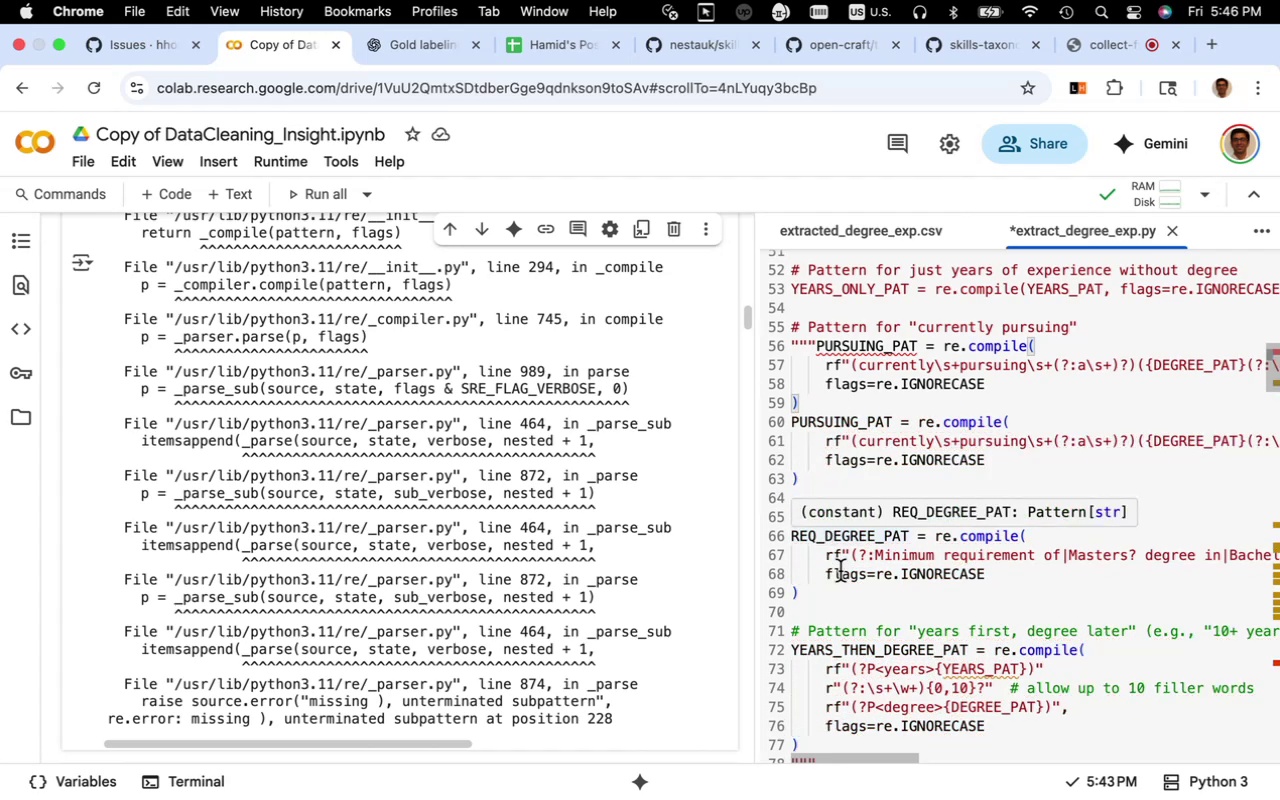 
scroll: coordinate [844, 594], scroll_direction: up, amount: 2.0
 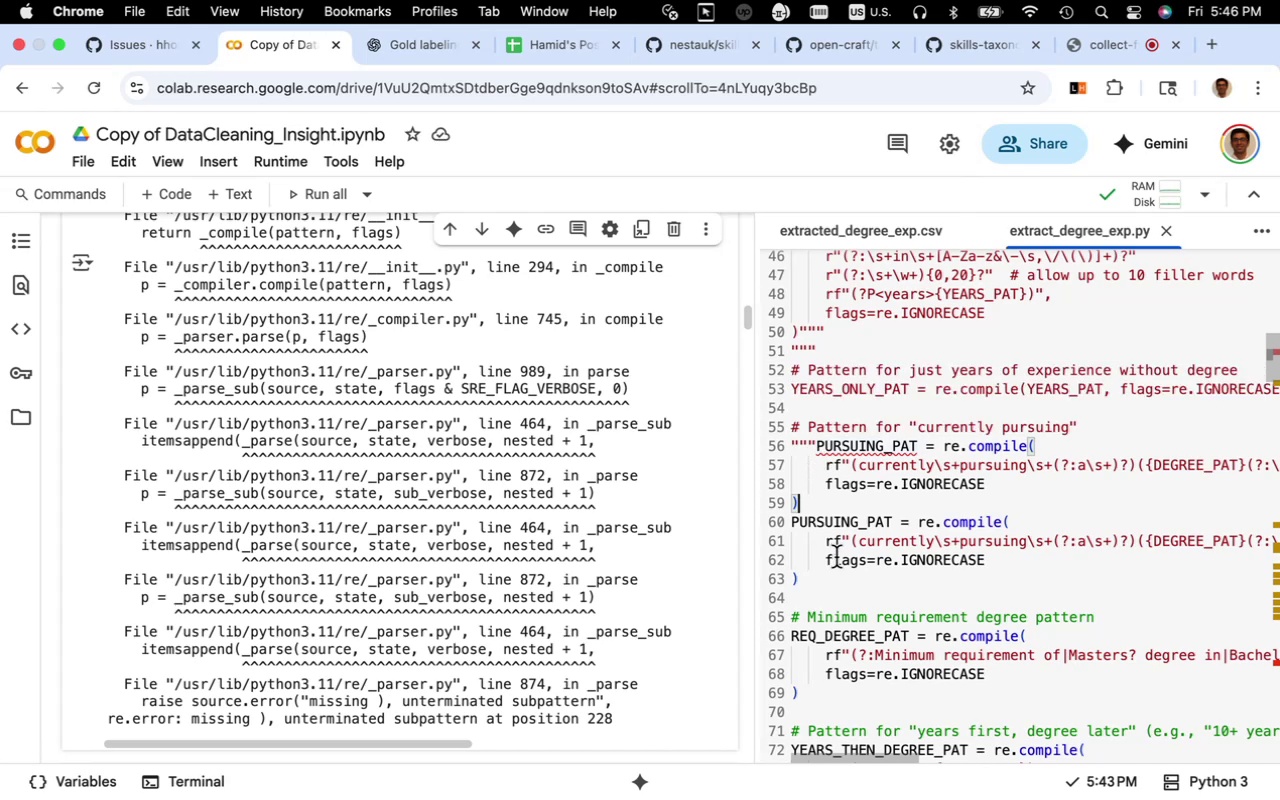 
wait(5.08)
 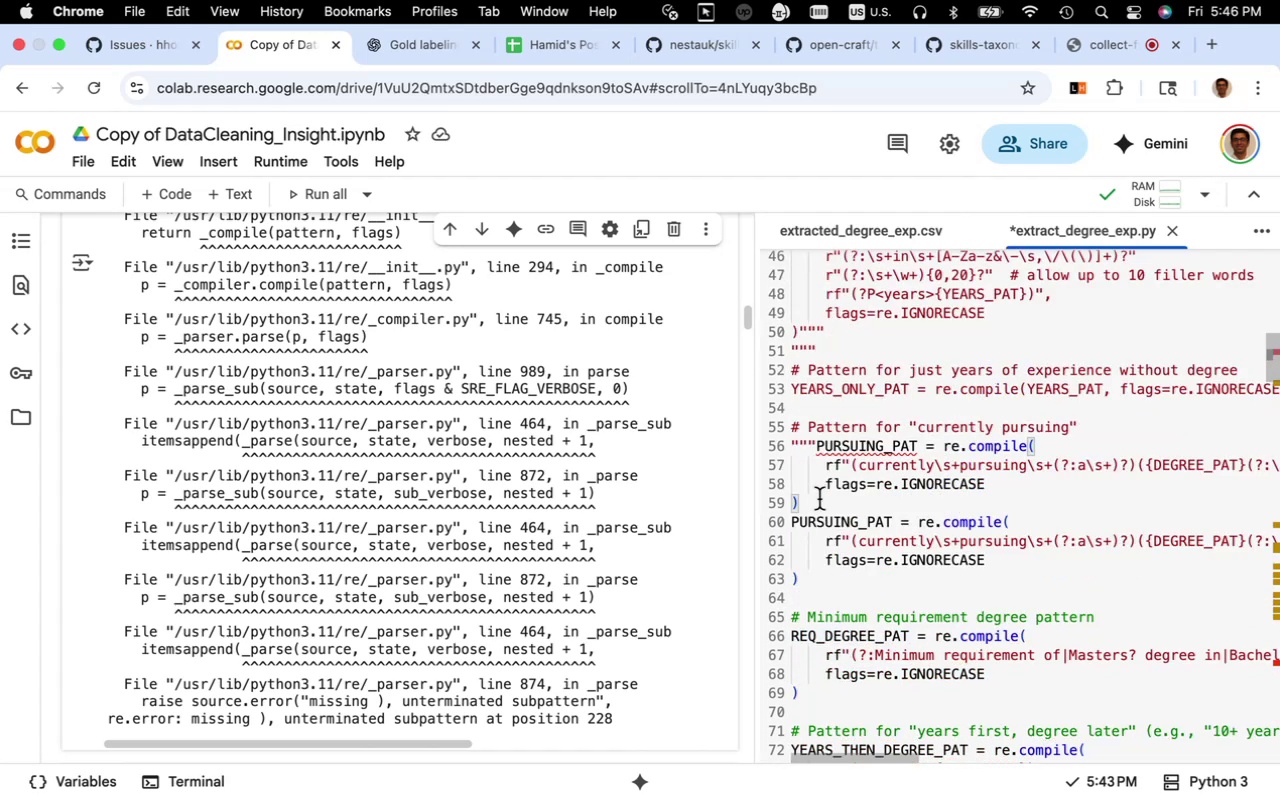 
scroll: coordinate [836, 558], scroll_direction: up, amount: 2.0
 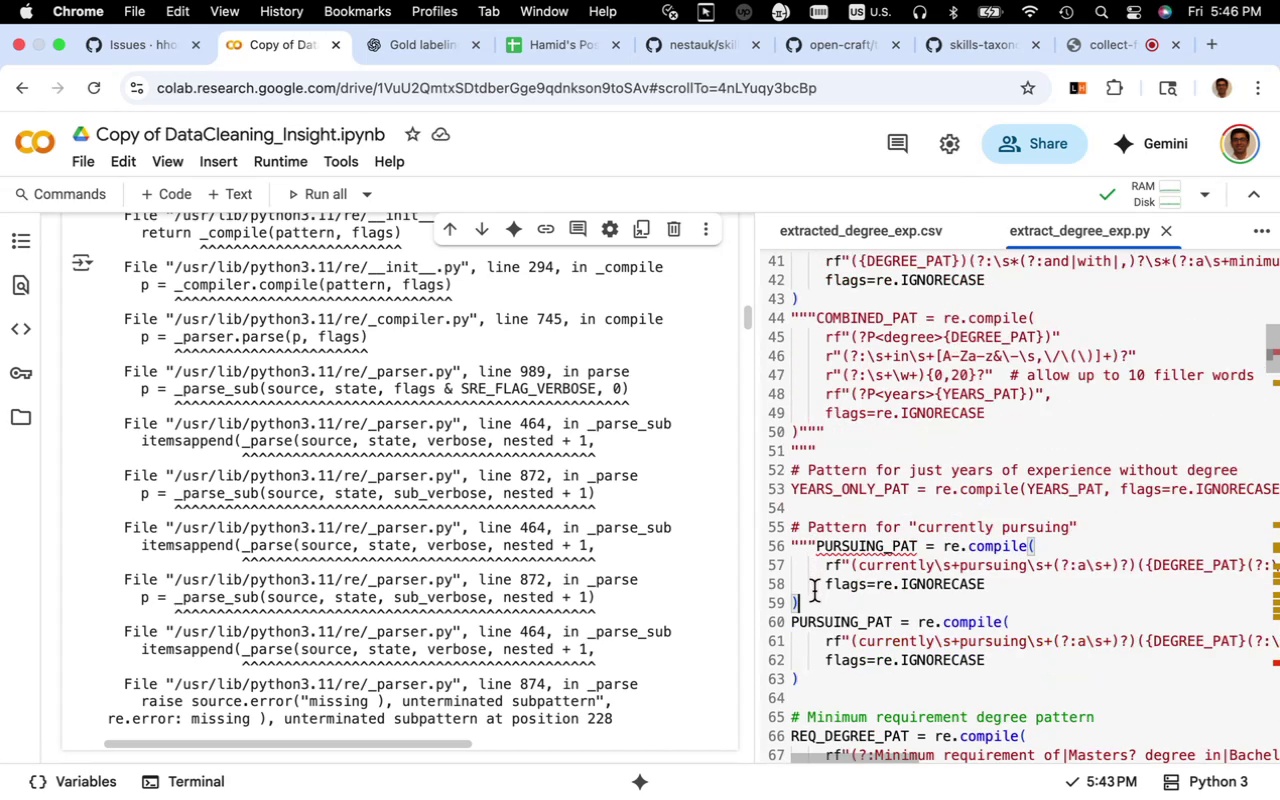 
left_click_drag(start_coordinate=[806, 605], to_coordinate=[787, 549])
 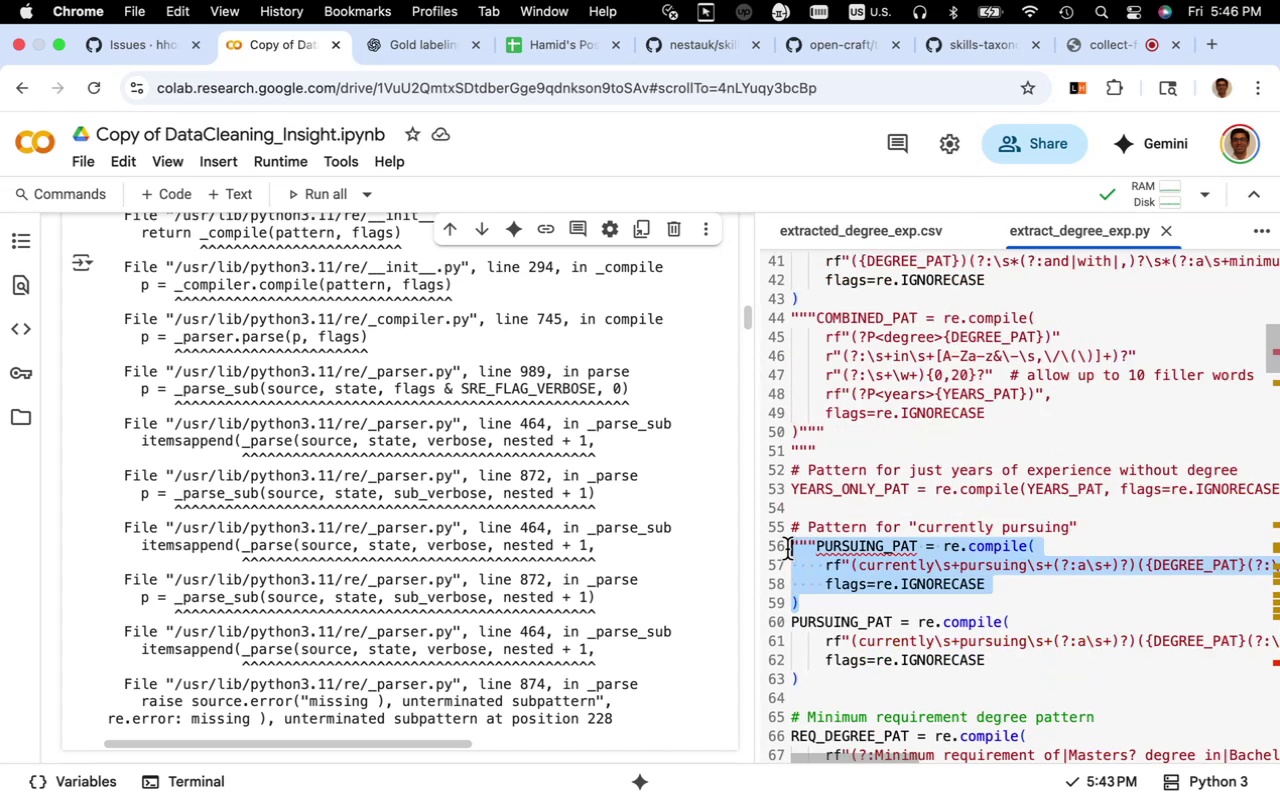 
key(Backspace)
 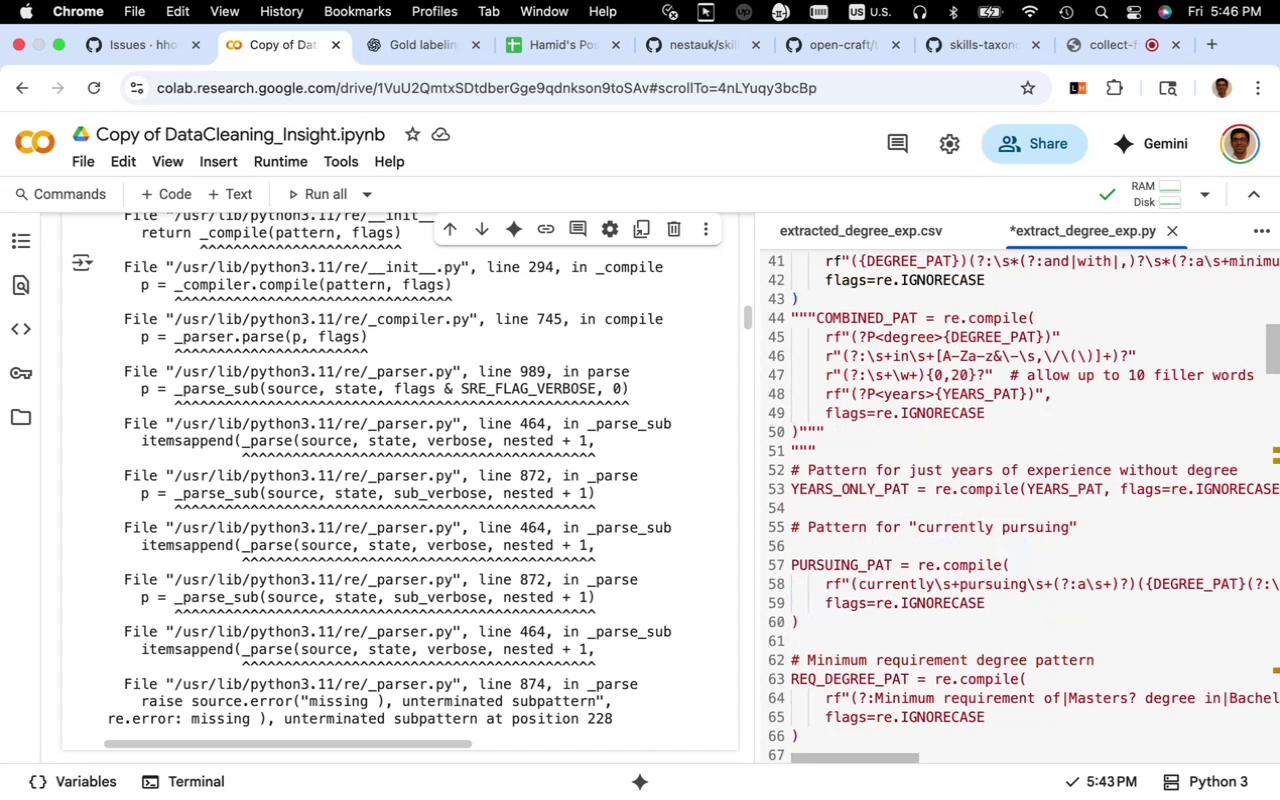 
key(Backspace)
 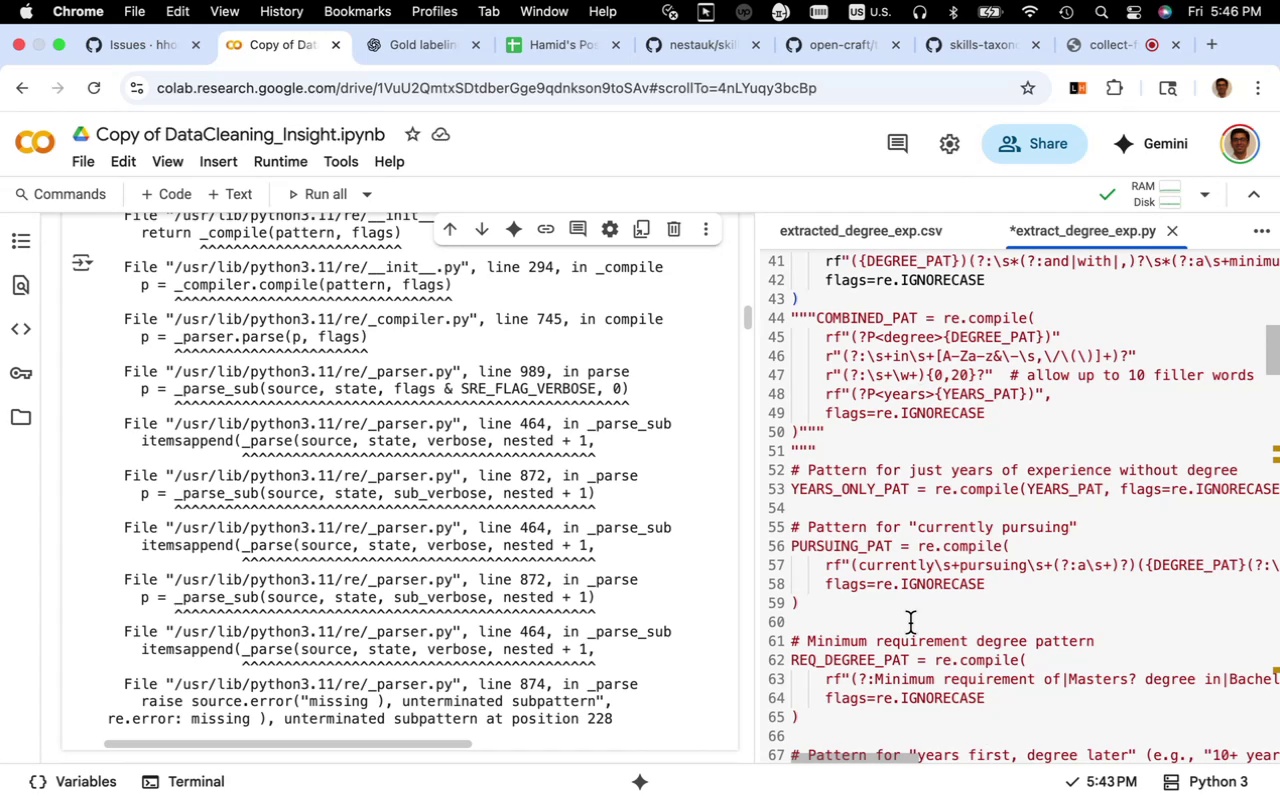 
scroll: coordinate [224, 466], scroll_direction: up, amount: 7.0
 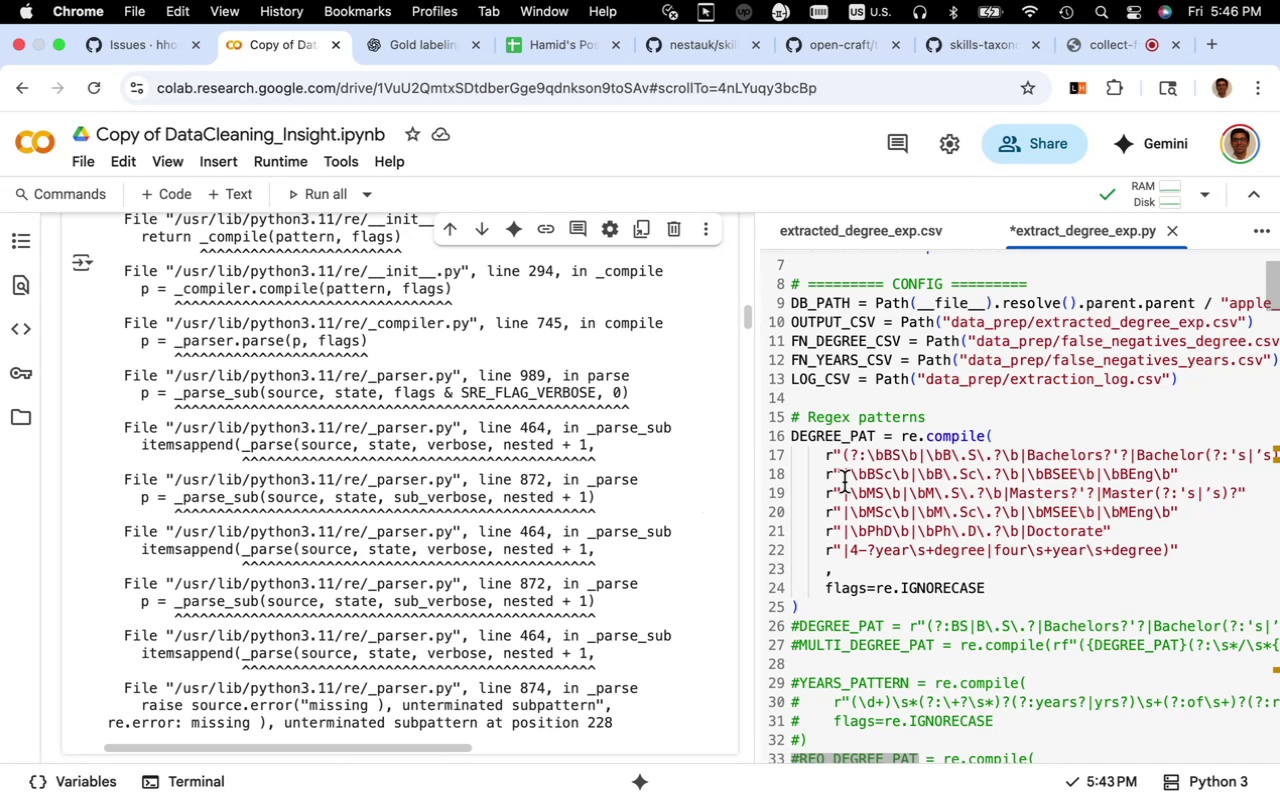 
key(Meta+S)
 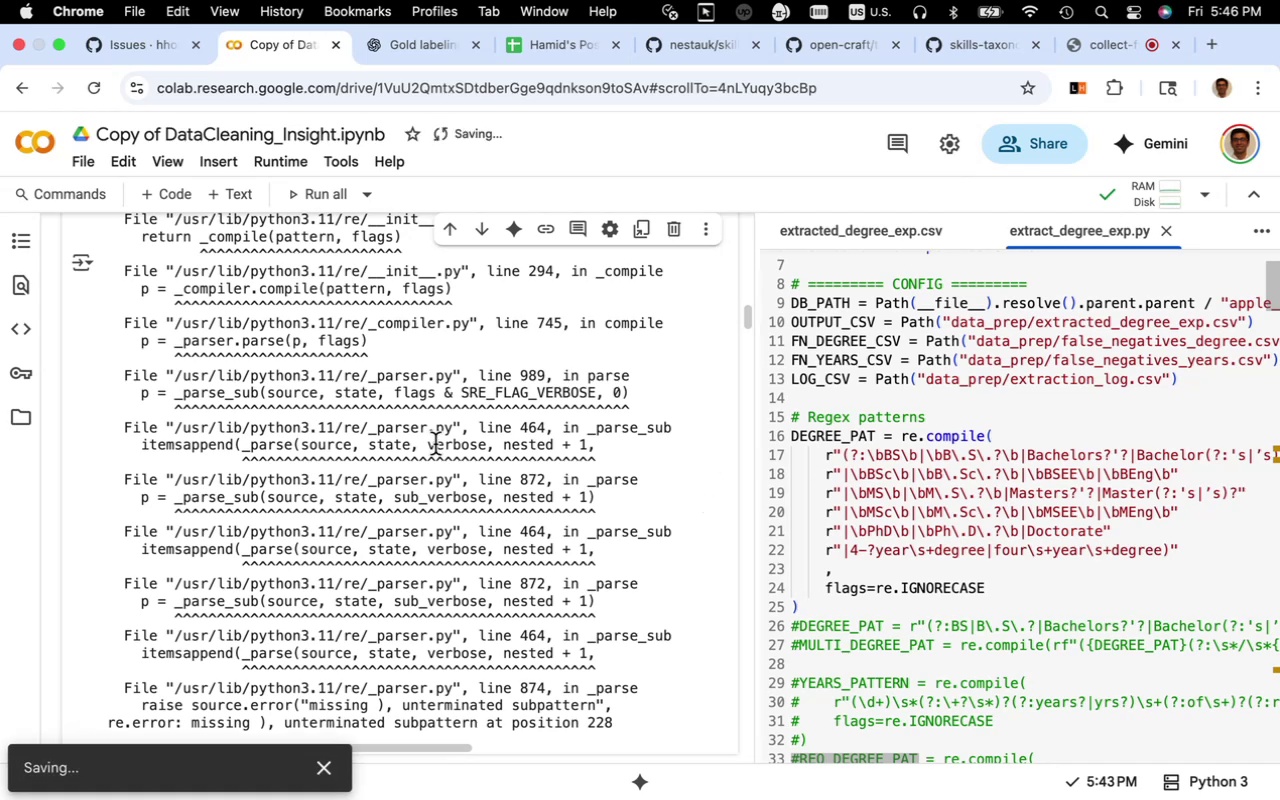 
scroll: coordinate [323, 451], scroll_direction: up, amount: 6.0
 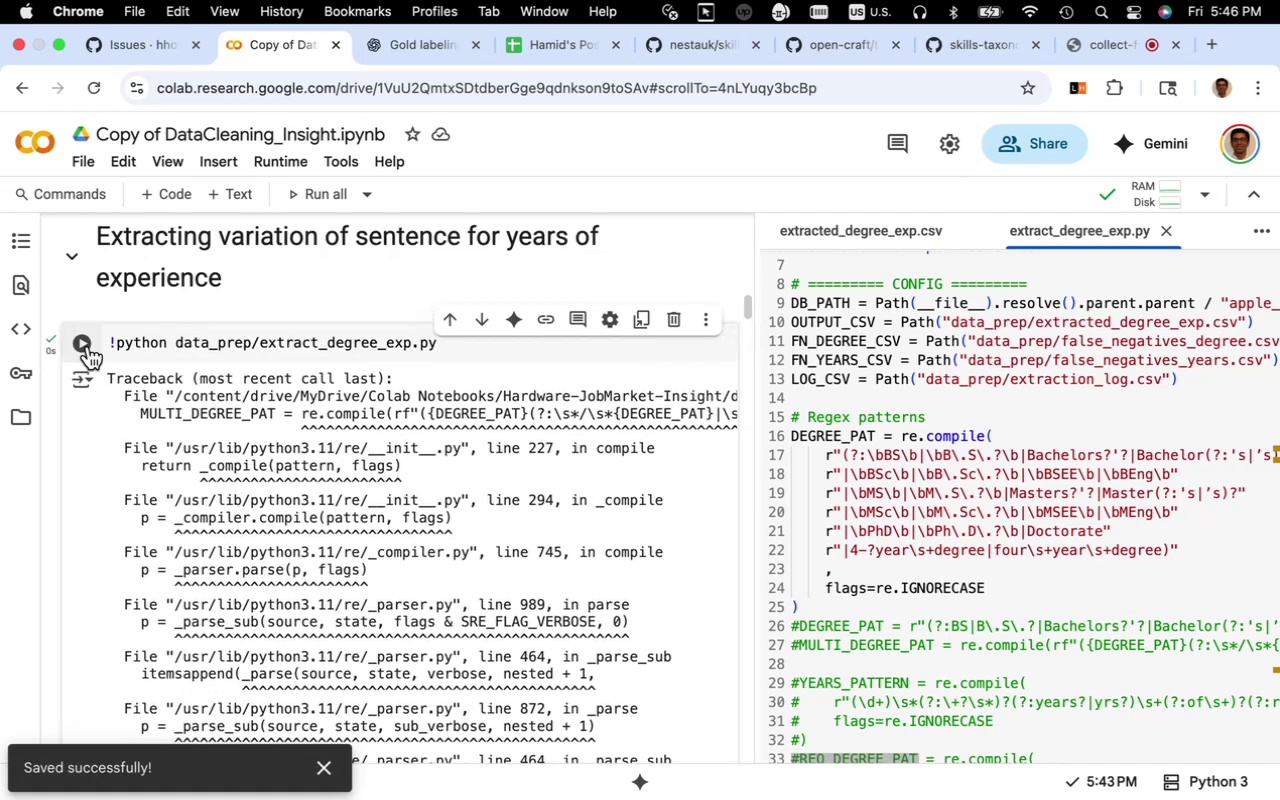 
left_click([88, 346])
 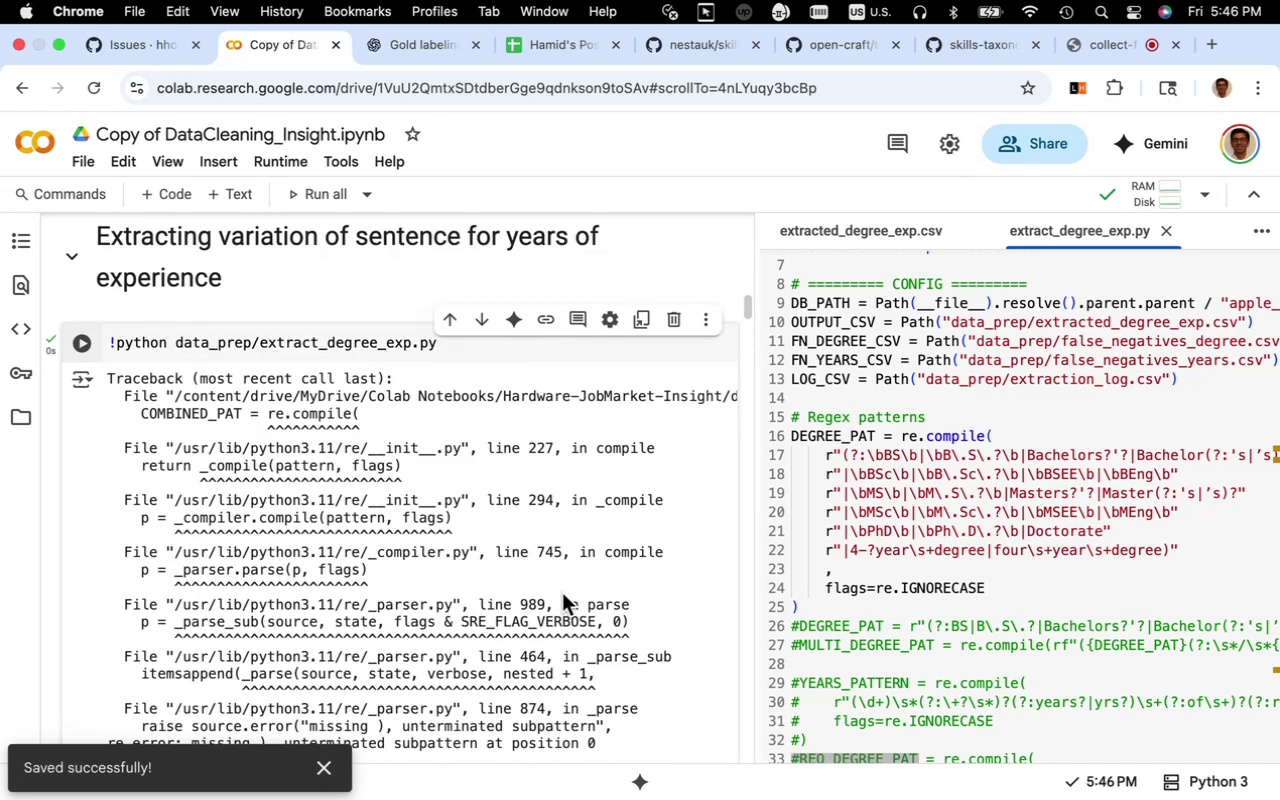 
scroll: coordinate [562, 592], scroll_direction: down, amount: 6.0
 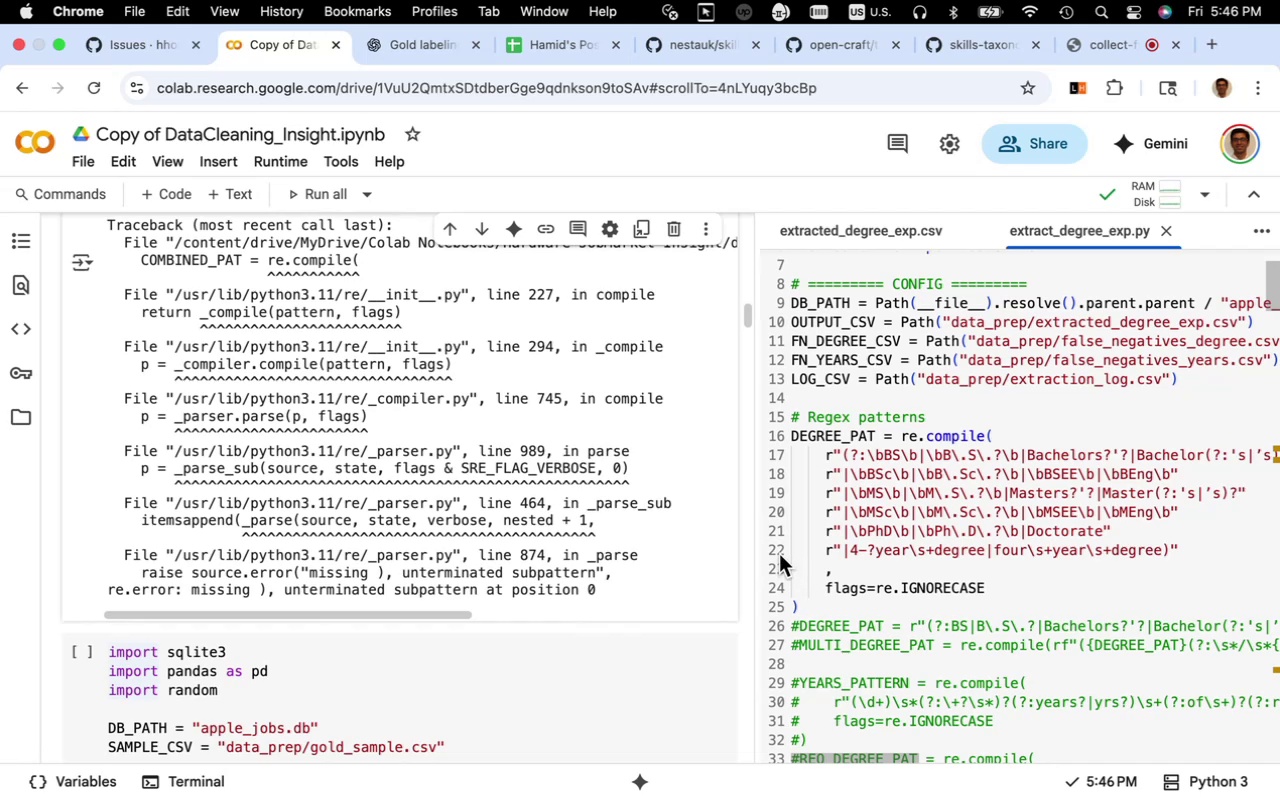 
wait(11.13)
 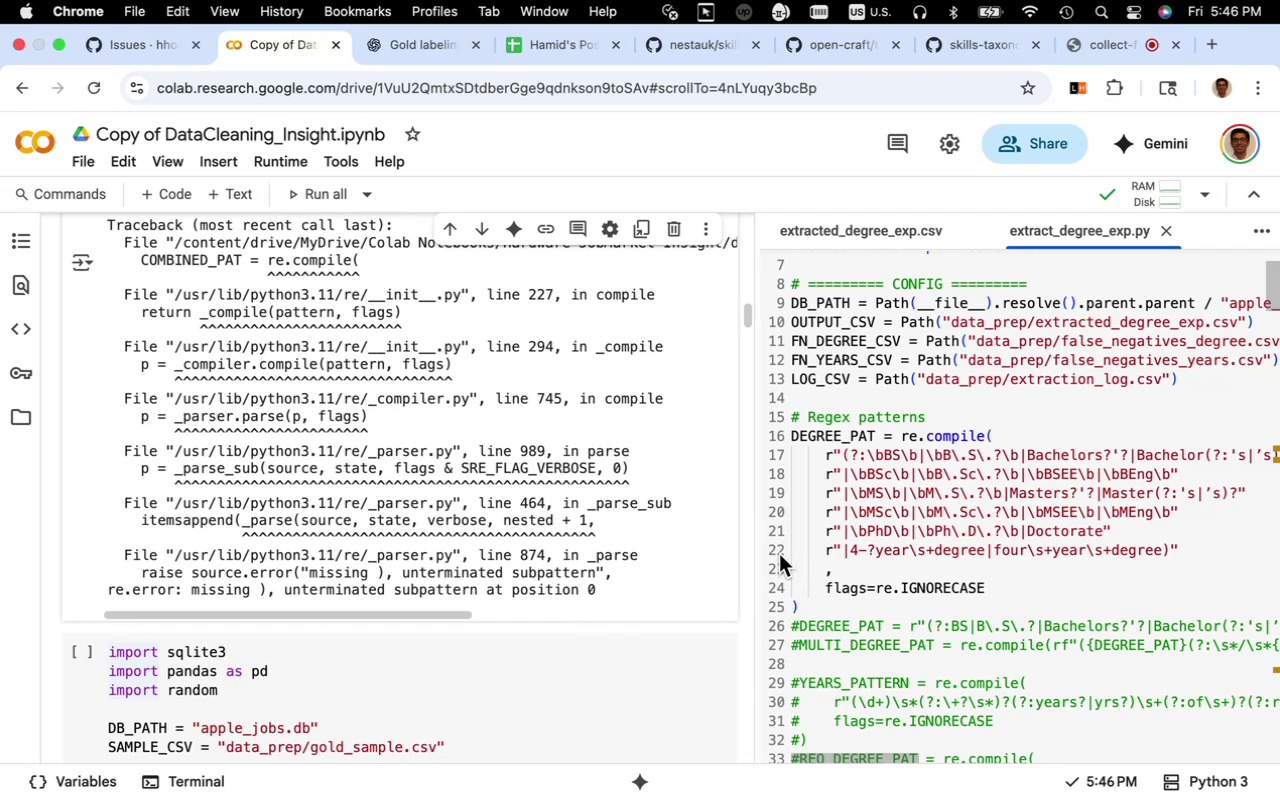 
scroll: coordinate [827, 553], scroll_direction: down, amount: 4.0
 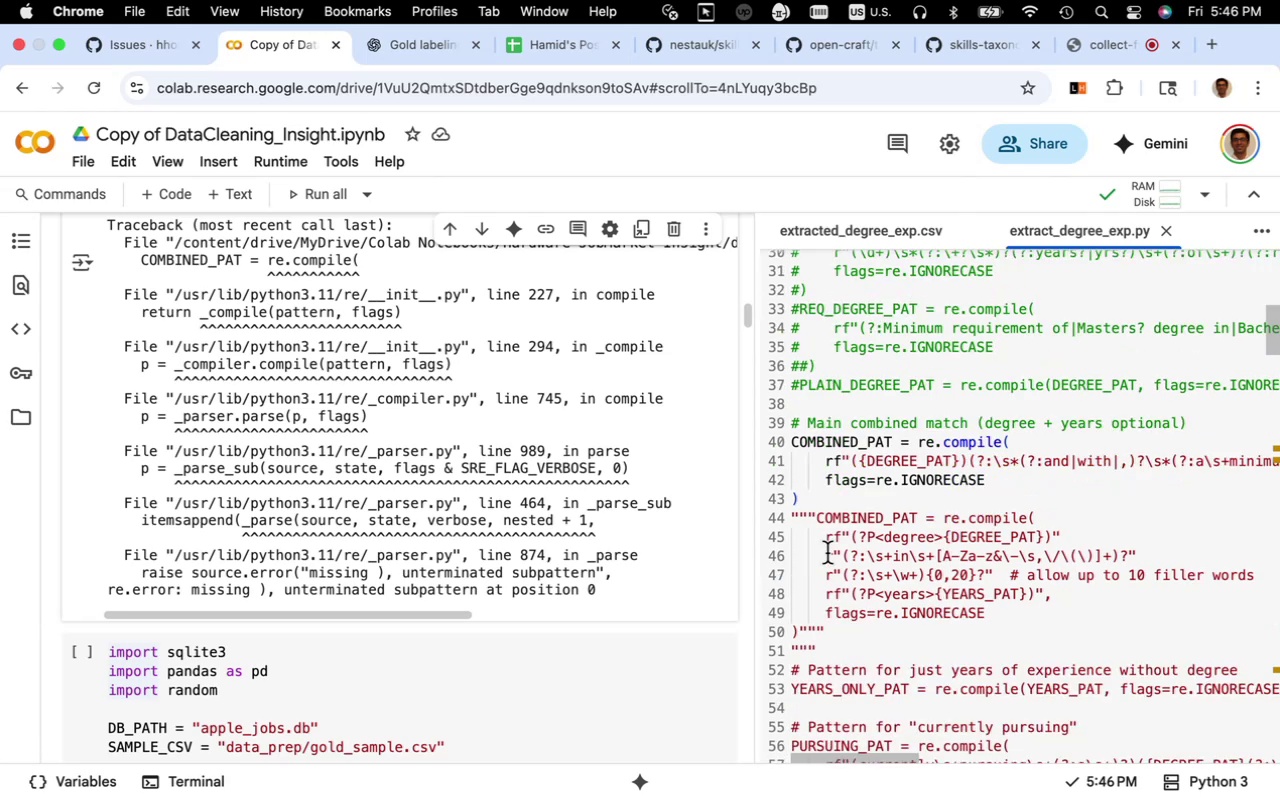 
scroll: coordinate [827, 554], scroll_direction: up, amount: 2.0
 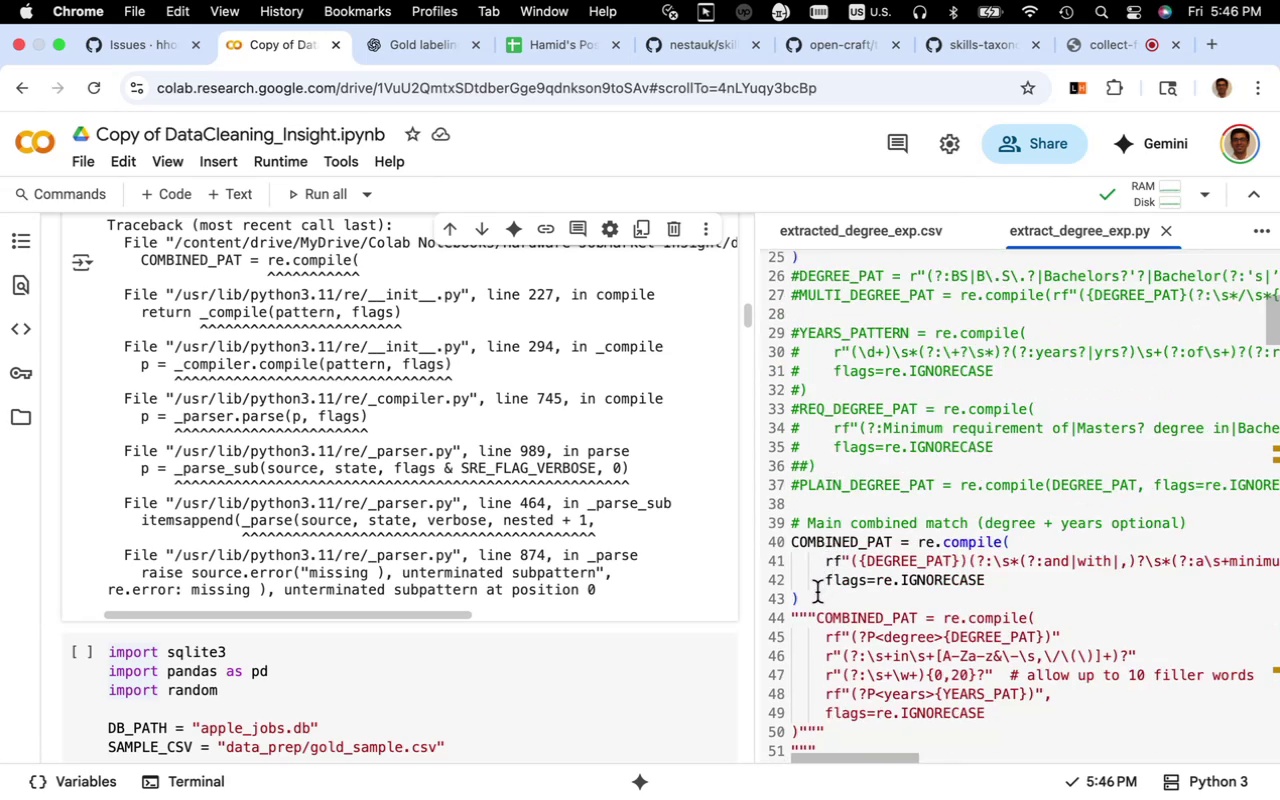 
left_click_drag(start_coordinate=[809, 600], to_coordinate=[780, 544])
 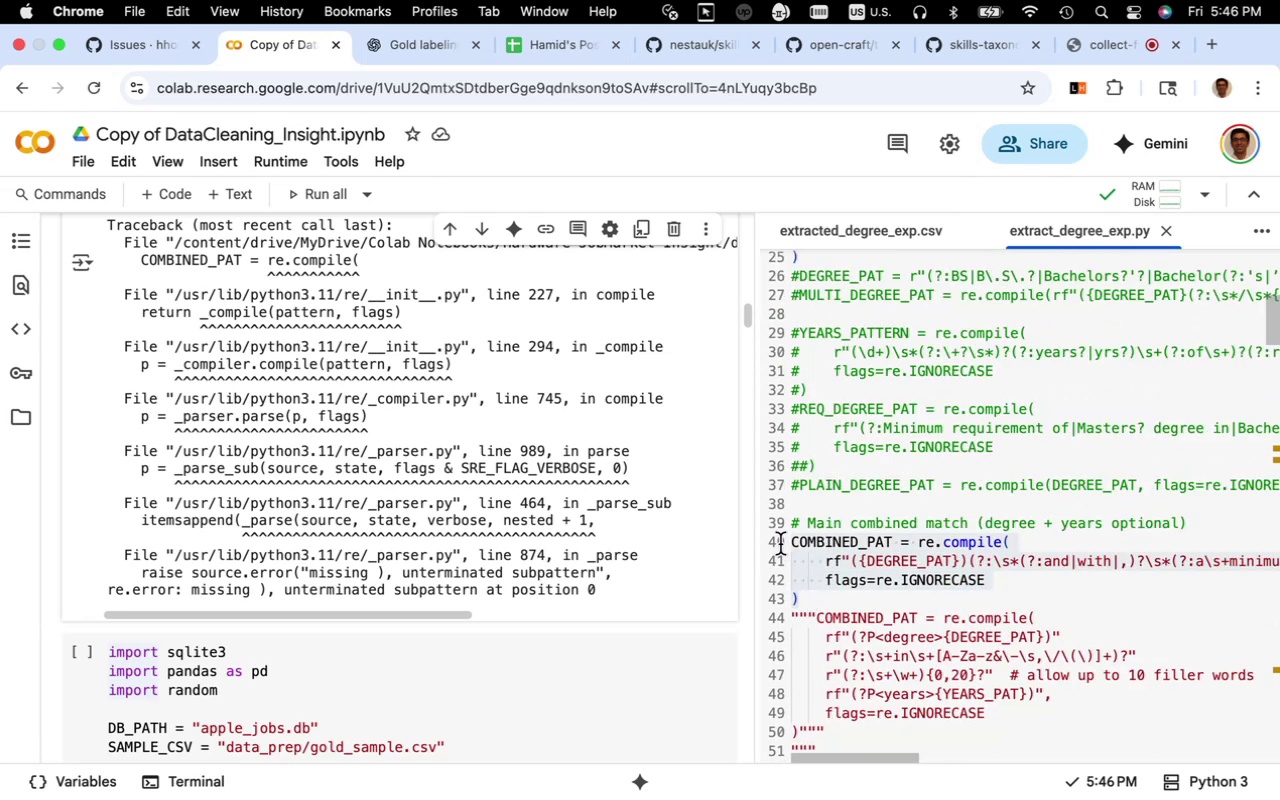 
key(Meta+C)
 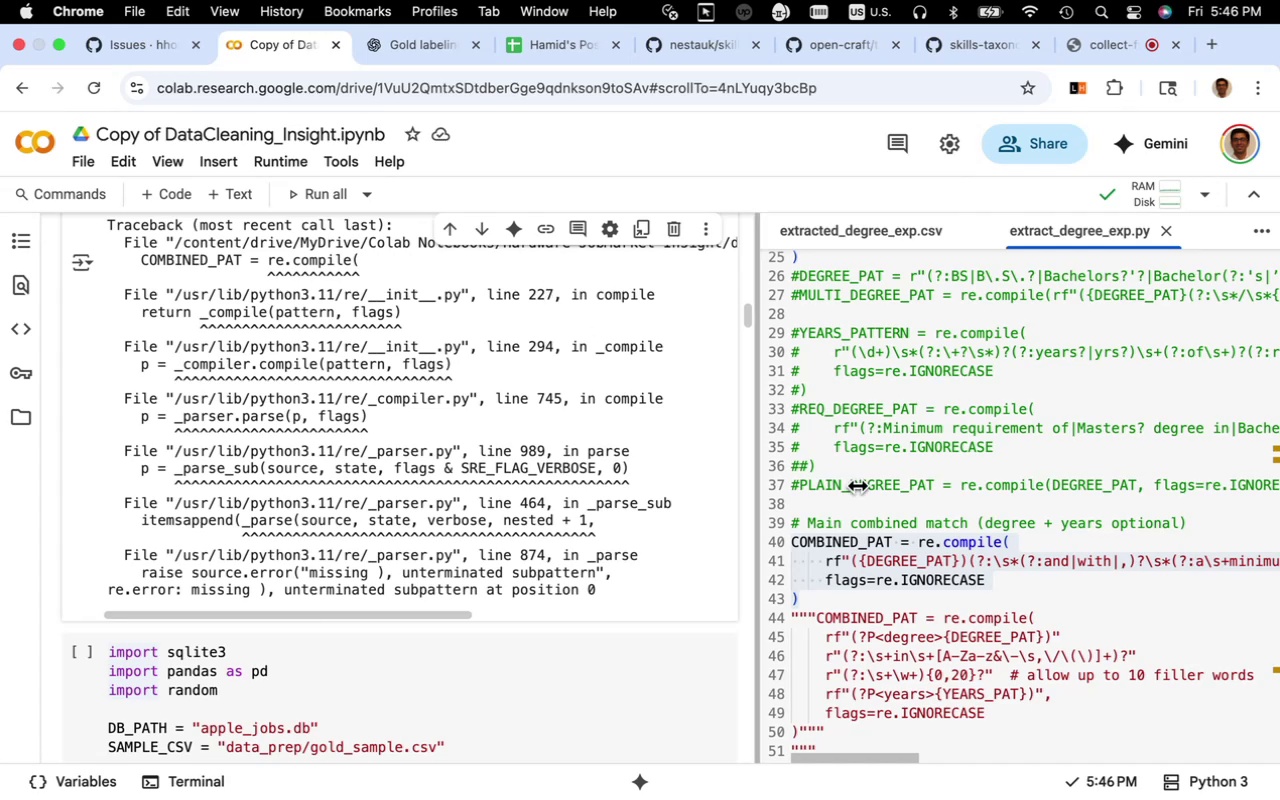 
scroll: coordinate [887, 494], scroll_direction: down, amount: 11.0
 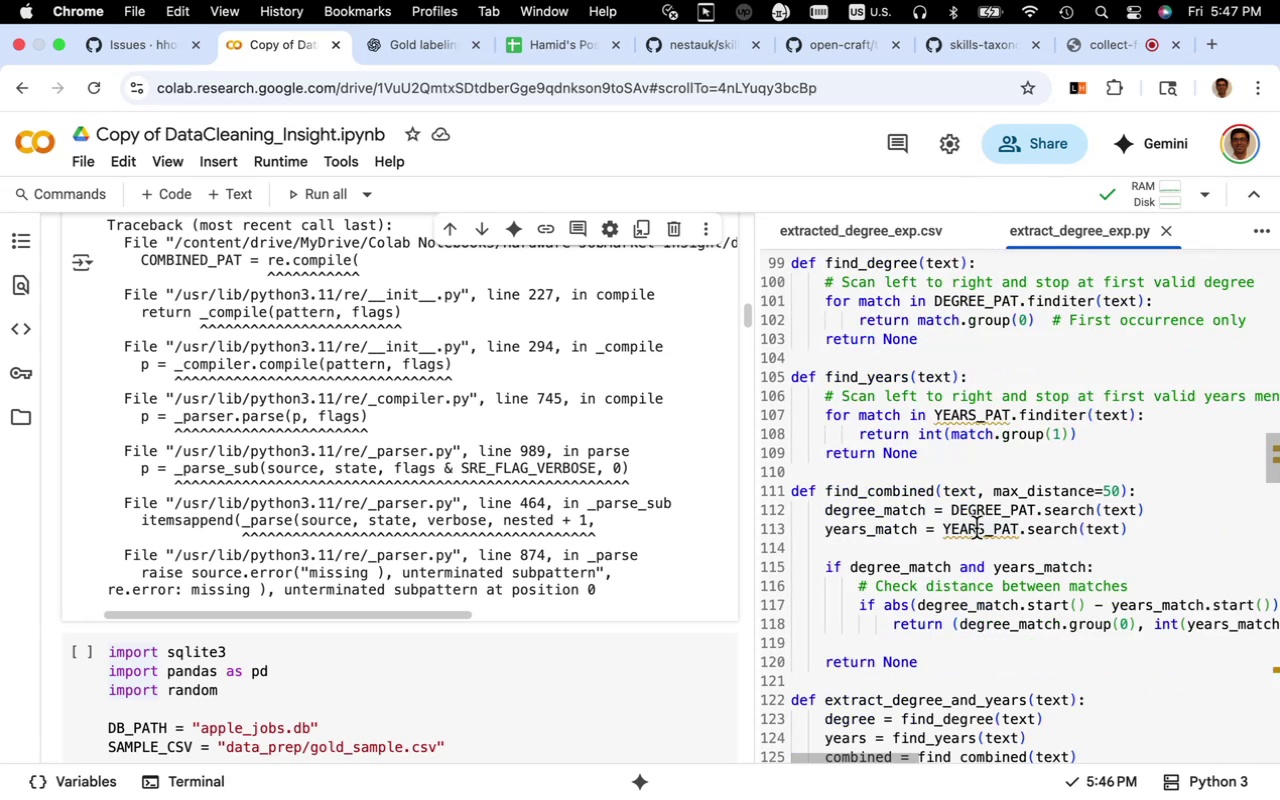 
left_click([976, 528])
 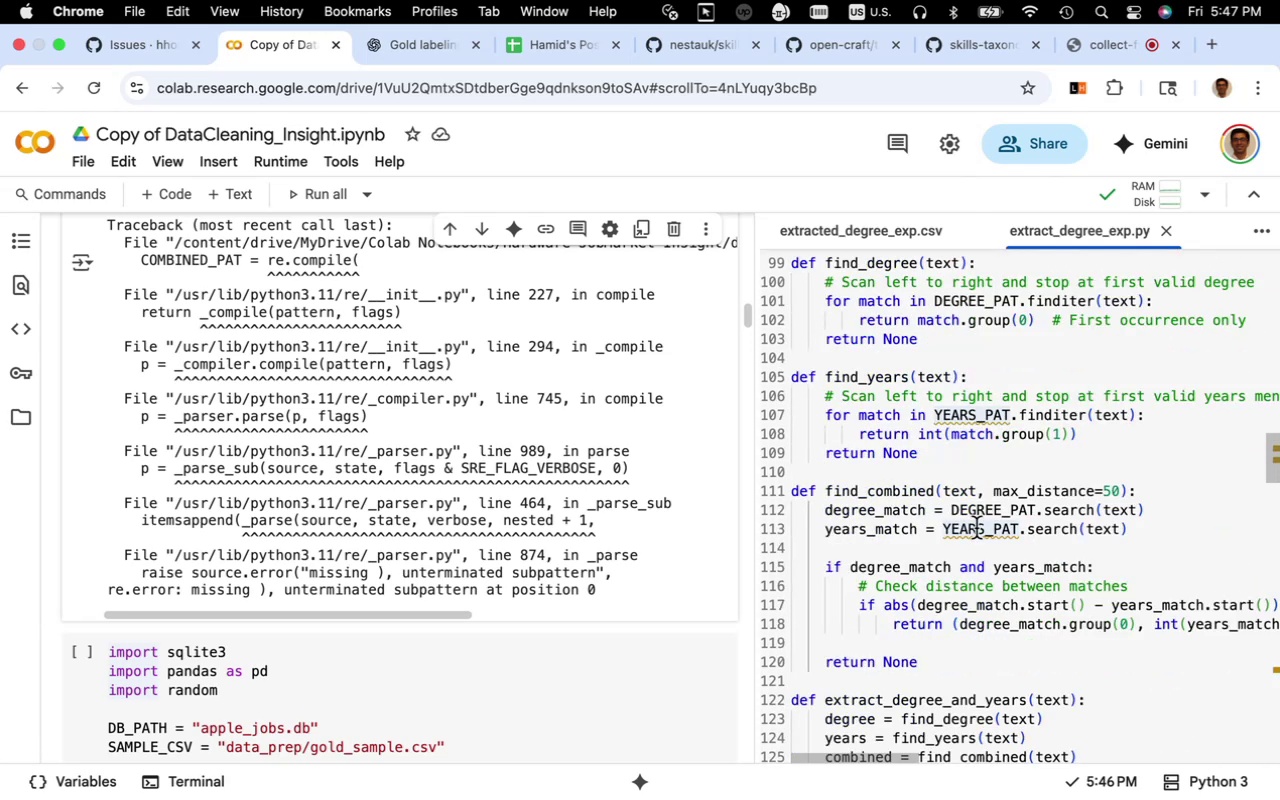 
scroll: coordinate [976, 528], scroll_direction: up, amount: 21.0
 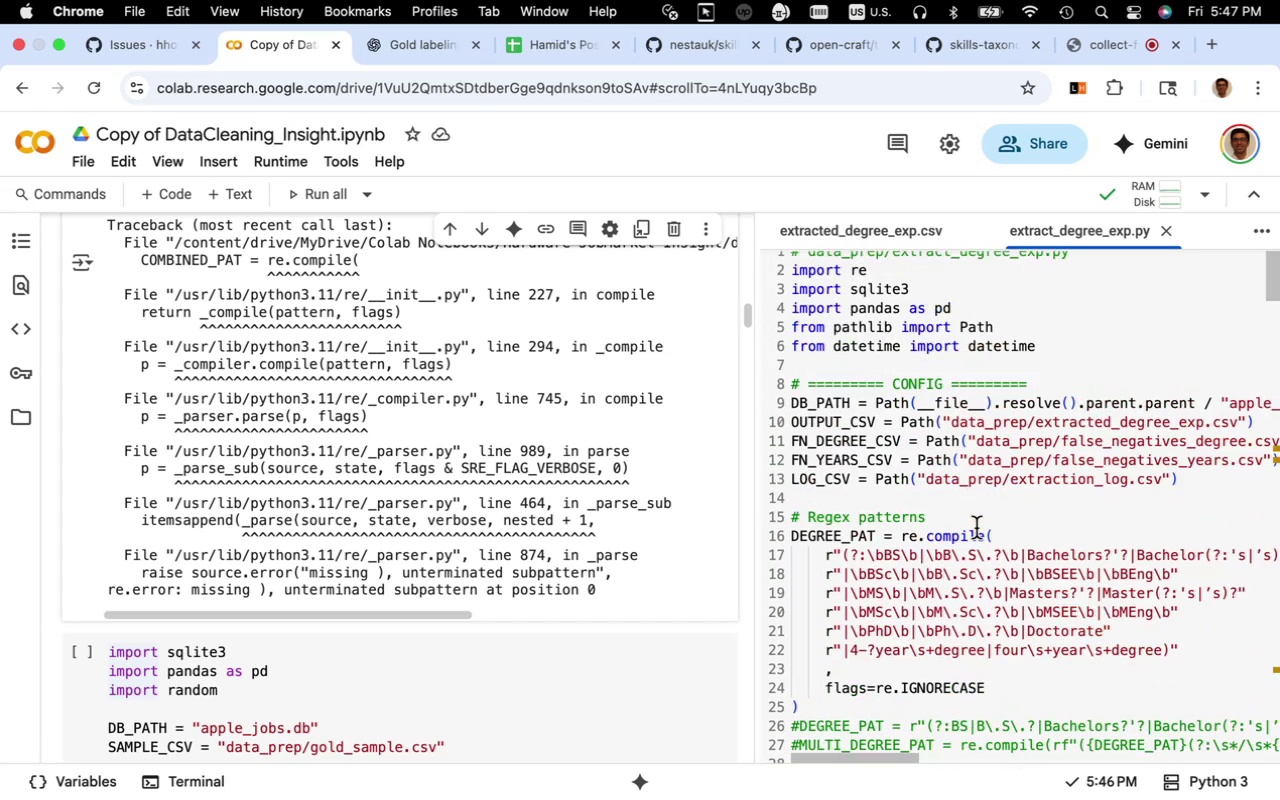 
scroll: coordinate [959, 515], scroll_direction: down, amount: 6.0
 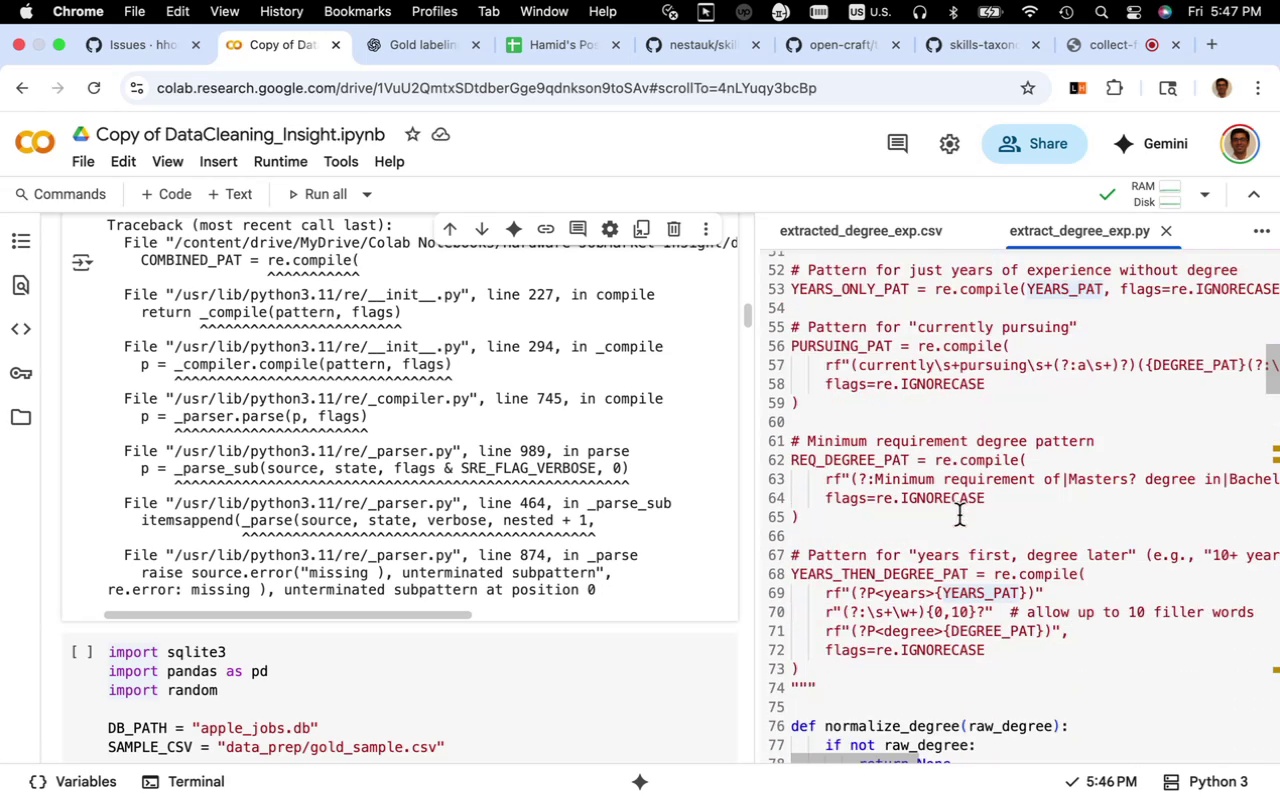 
scroll: coordinate [959, 515], scroll_direction: up, amount: 6.0
 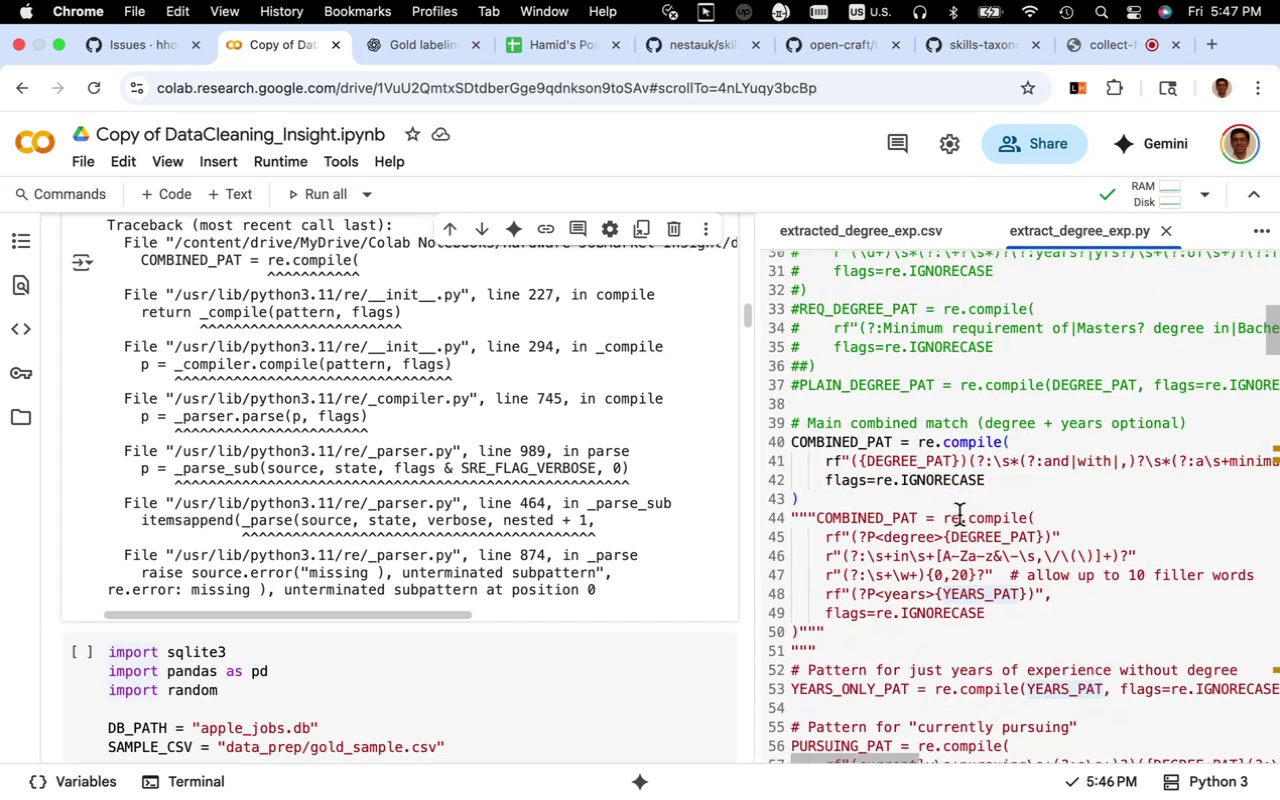 
scroll: coordinate [959, 515], scroll_direction: down, amount: 10.0
 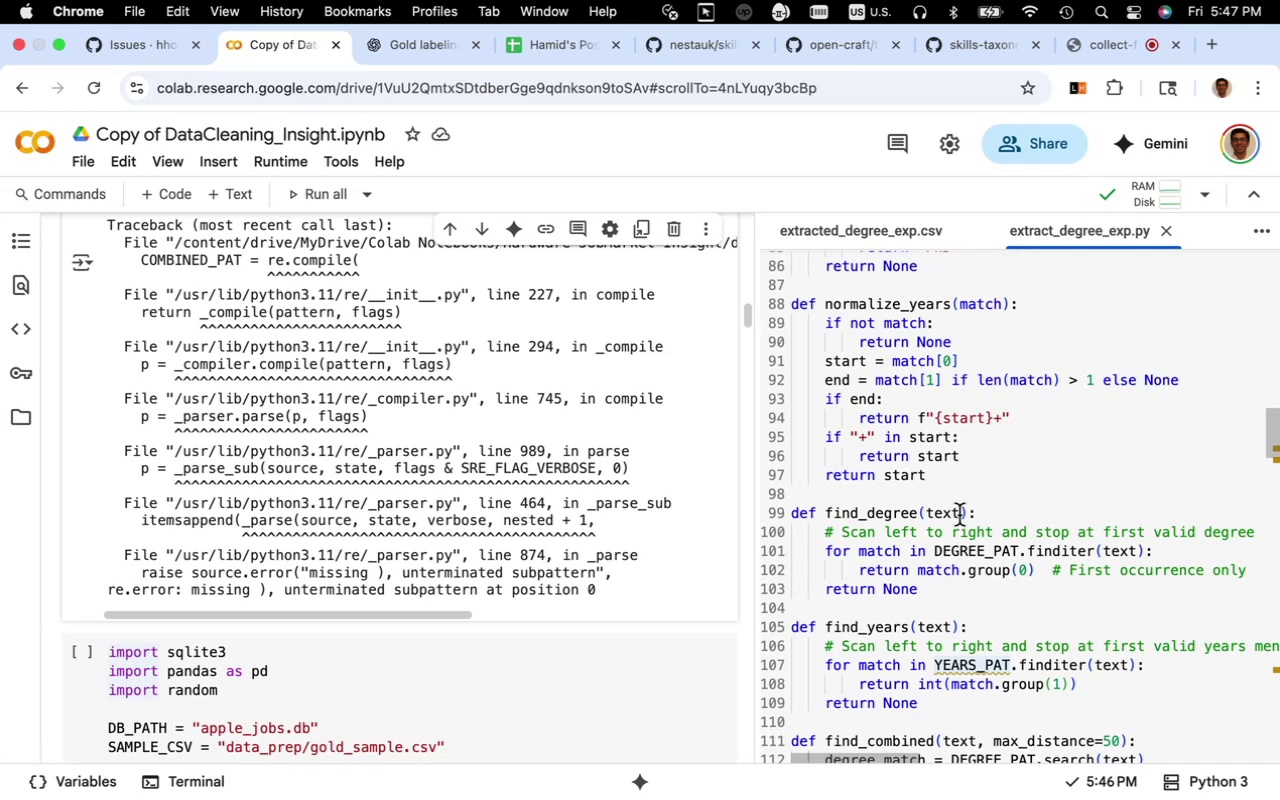 
scroll: coordinate [959, 515], scroll_direction: up, amount: 8.0
 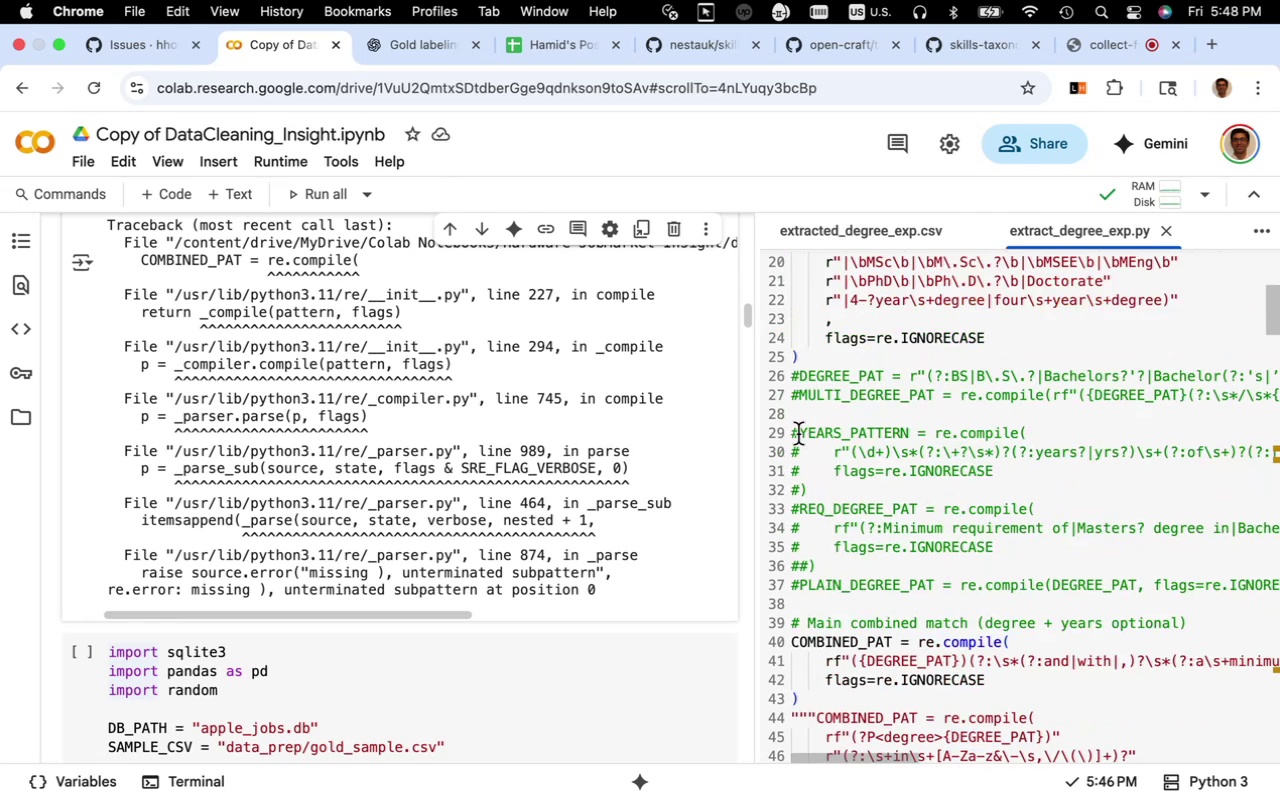 
wait(6.13)
 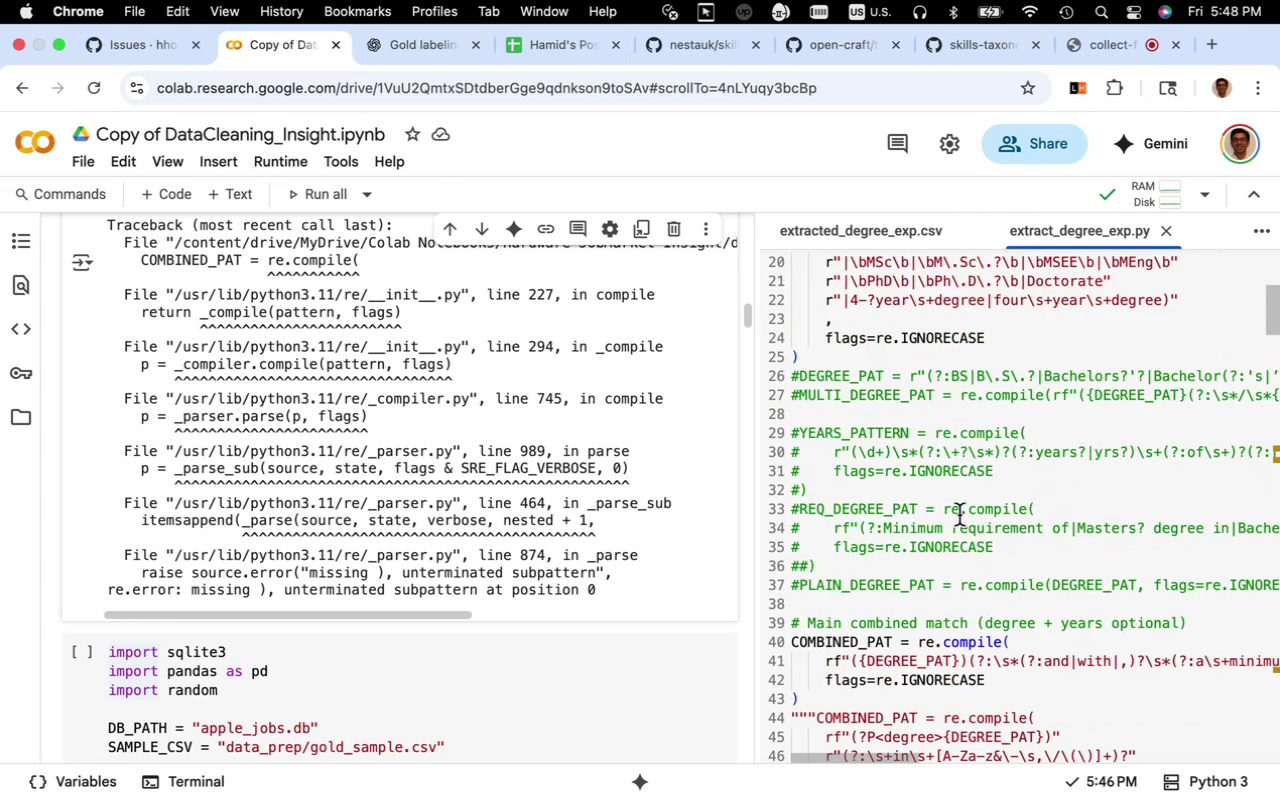 
key(Backspace)
 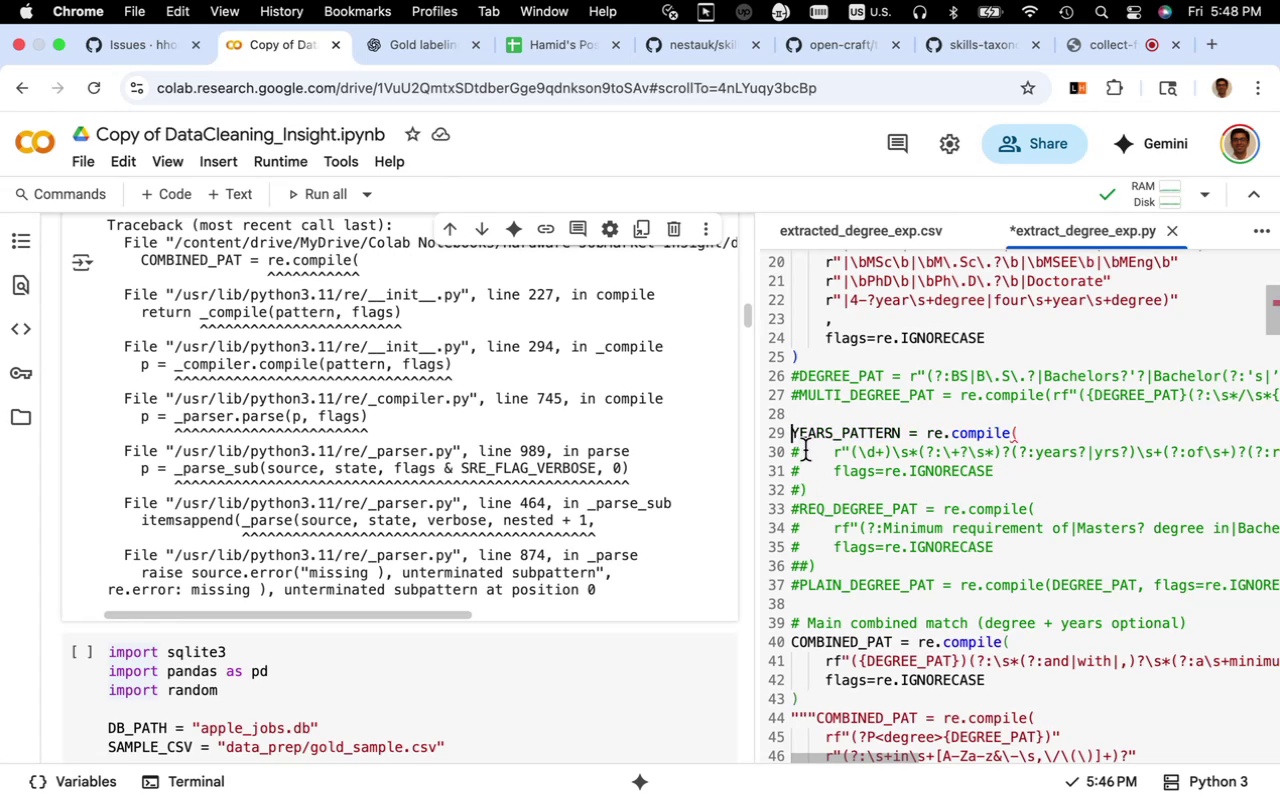 
left_click([796, 454])
 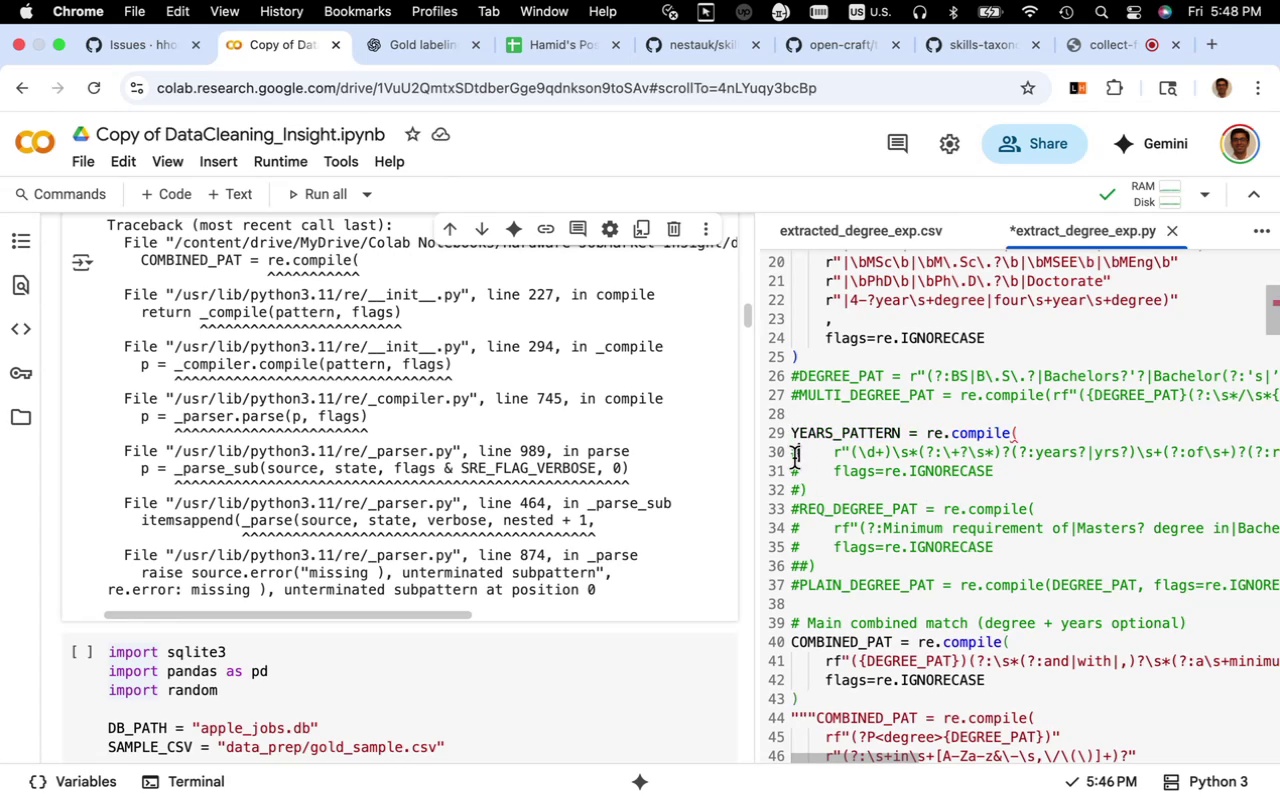 
key(Backspace)
 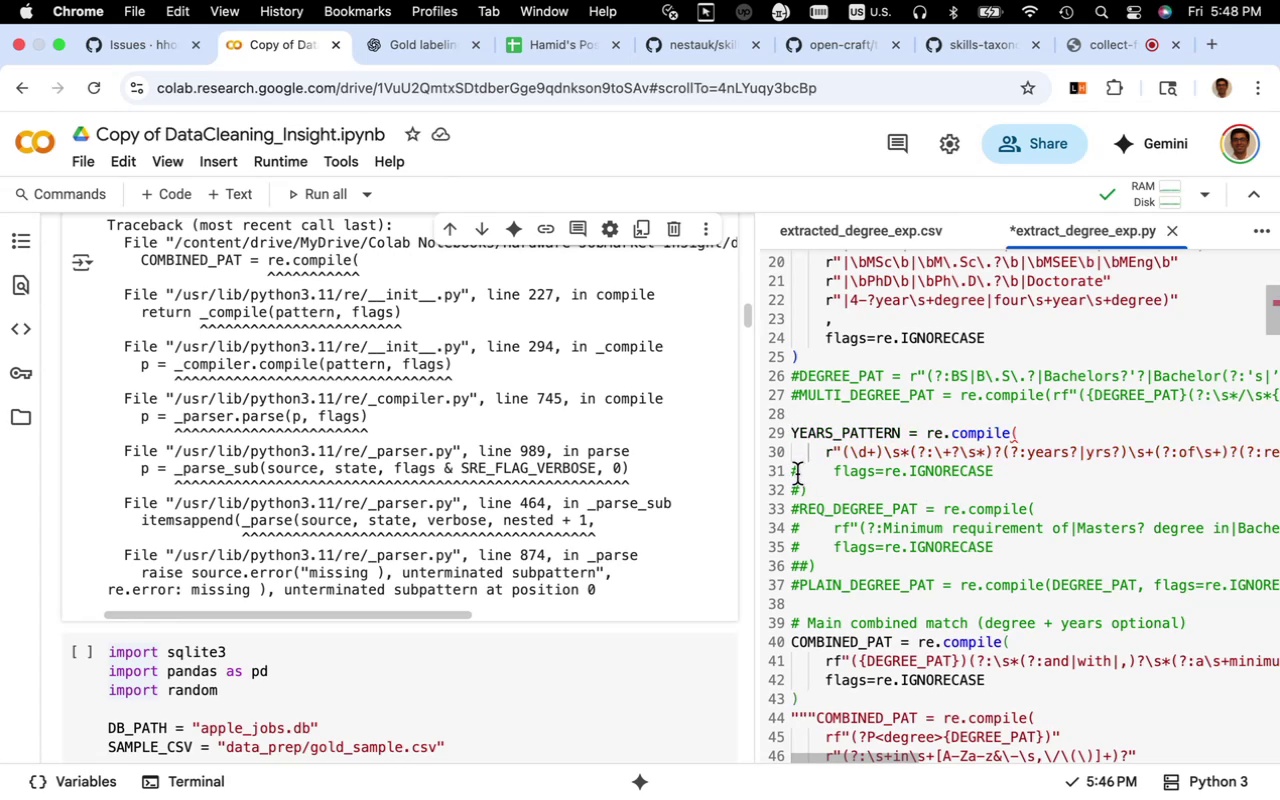 
left_click([797, 474])
 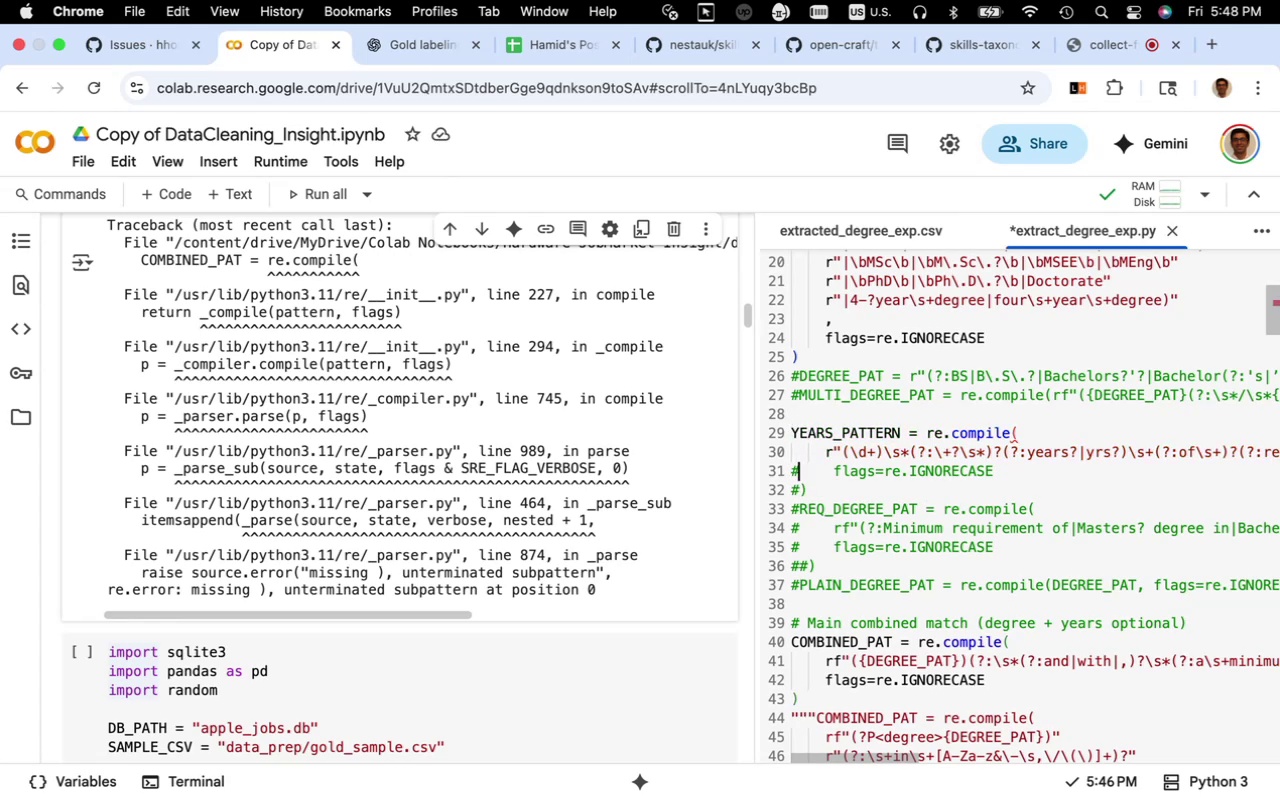 
key(Backspace)
 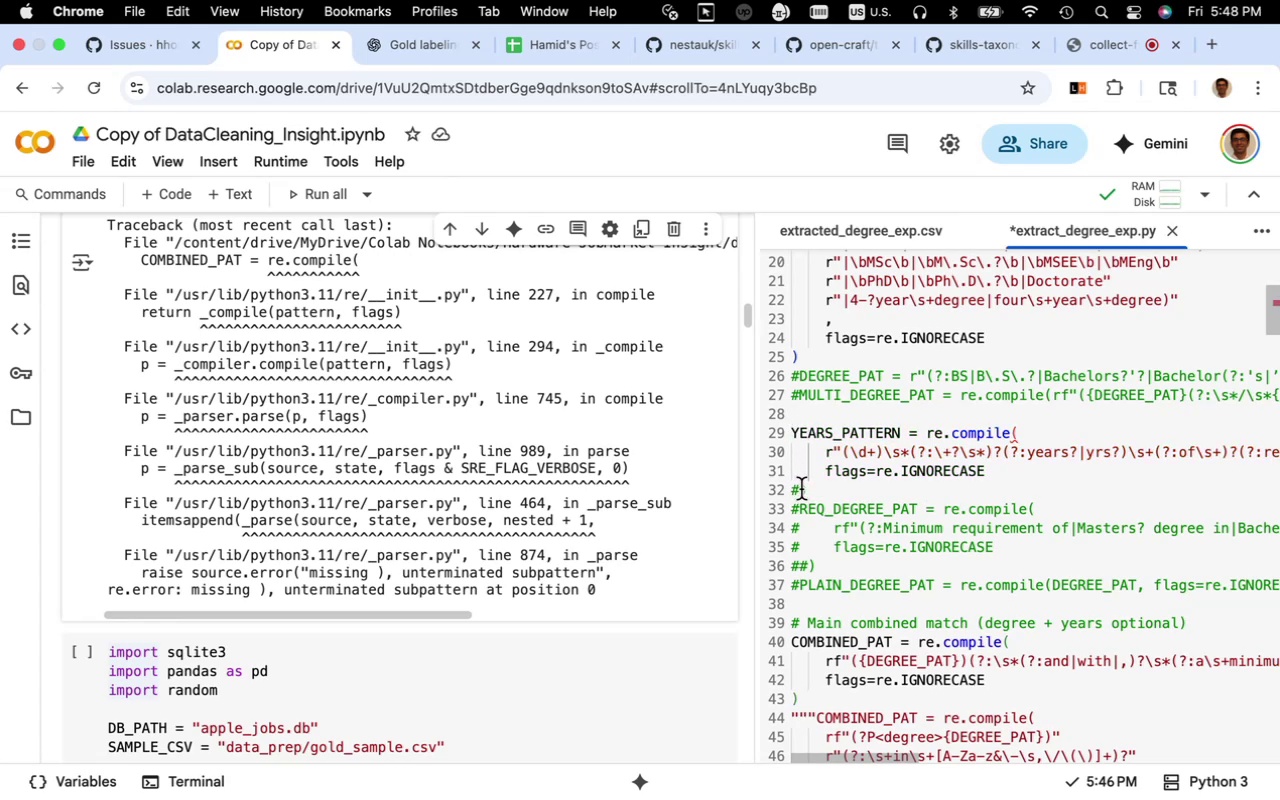 
left_click([801, 489])
 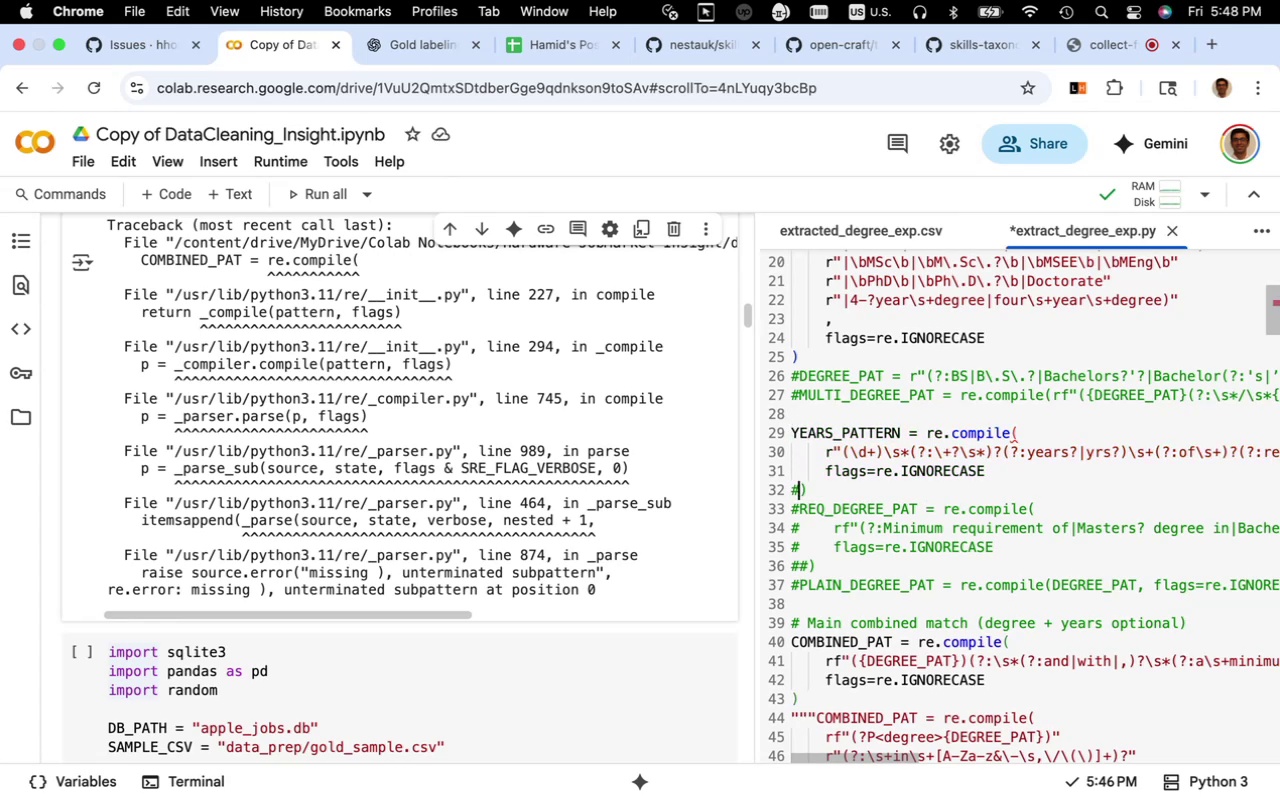 
key(Backspace)
 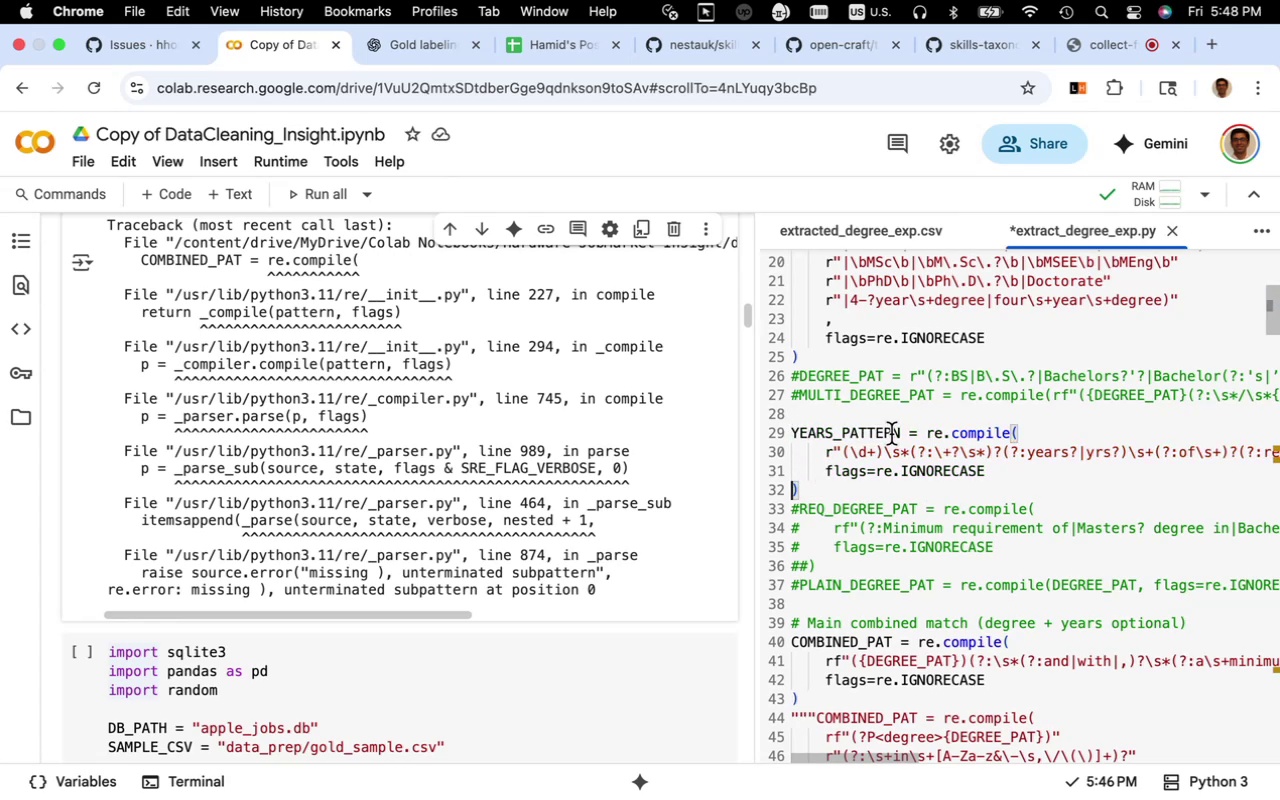 
left_click([899, 436])
 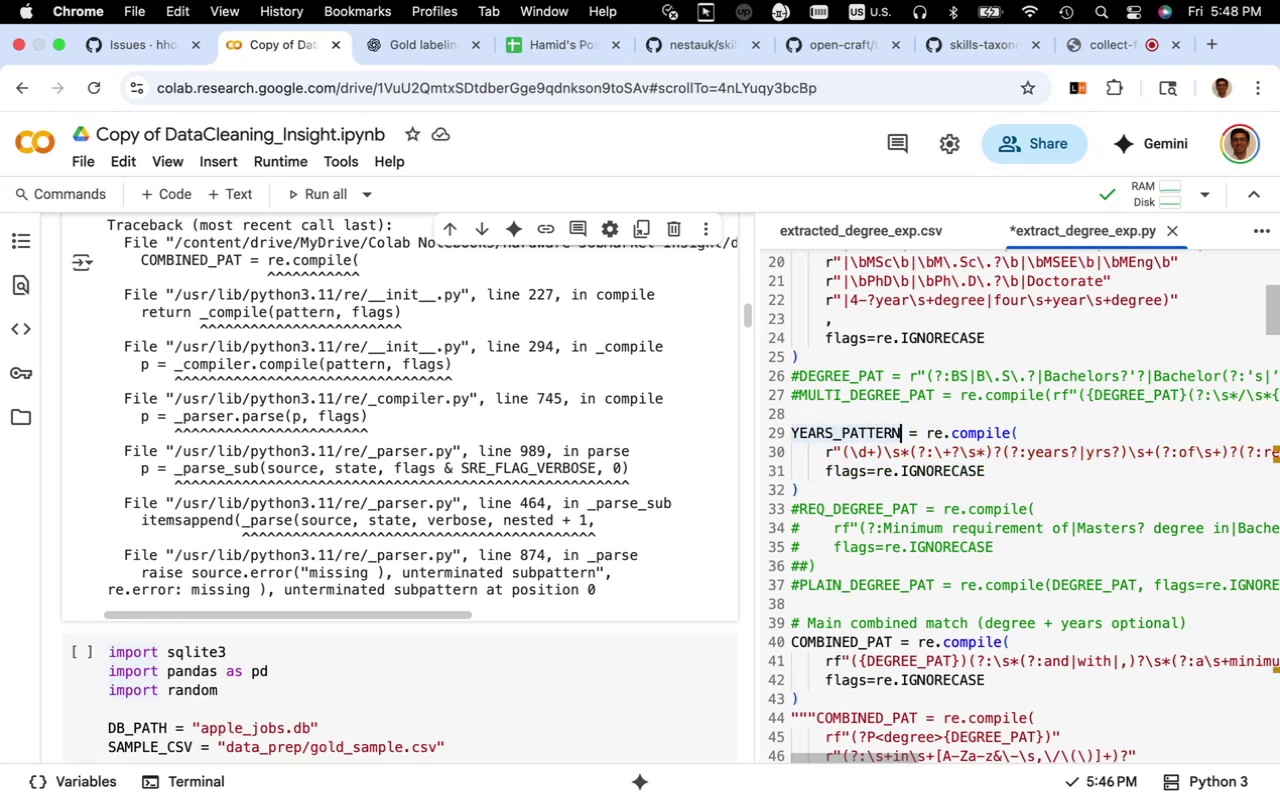 
key(Backspace)
 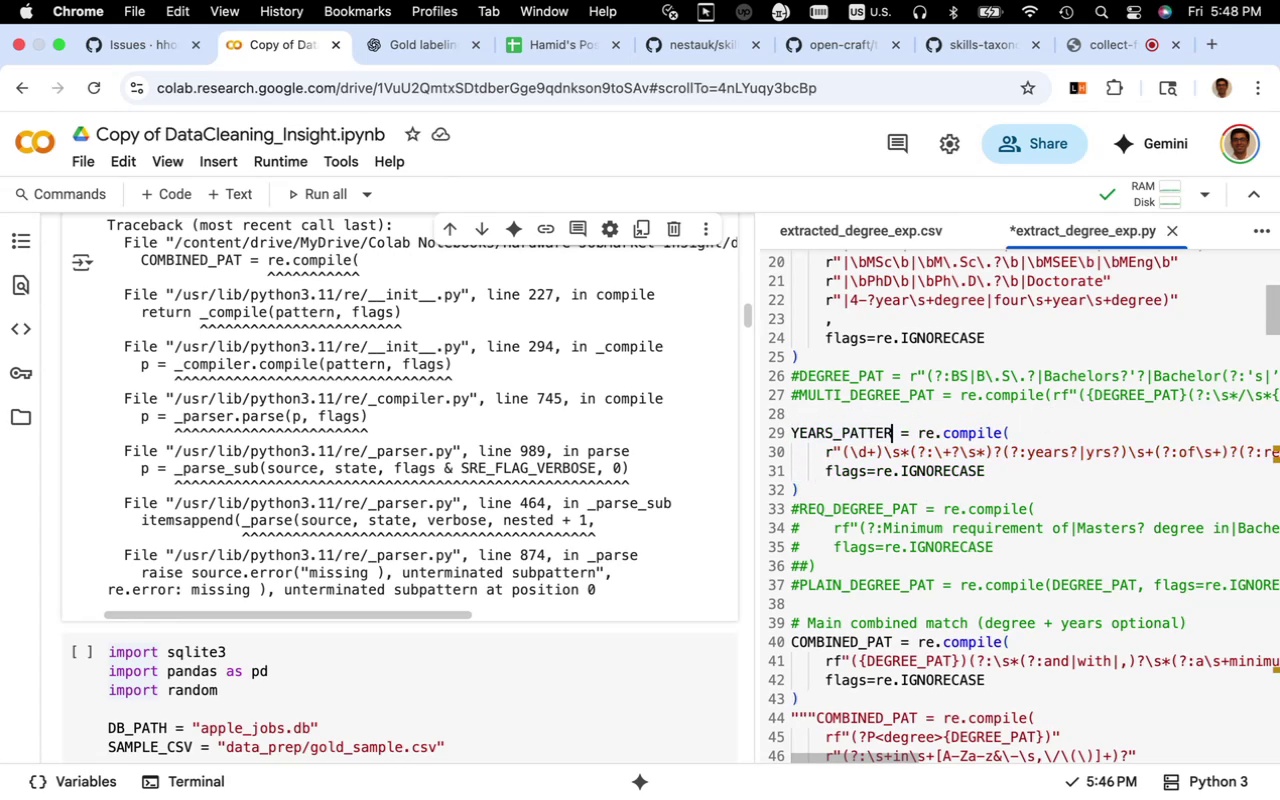 
key(Backspace)
 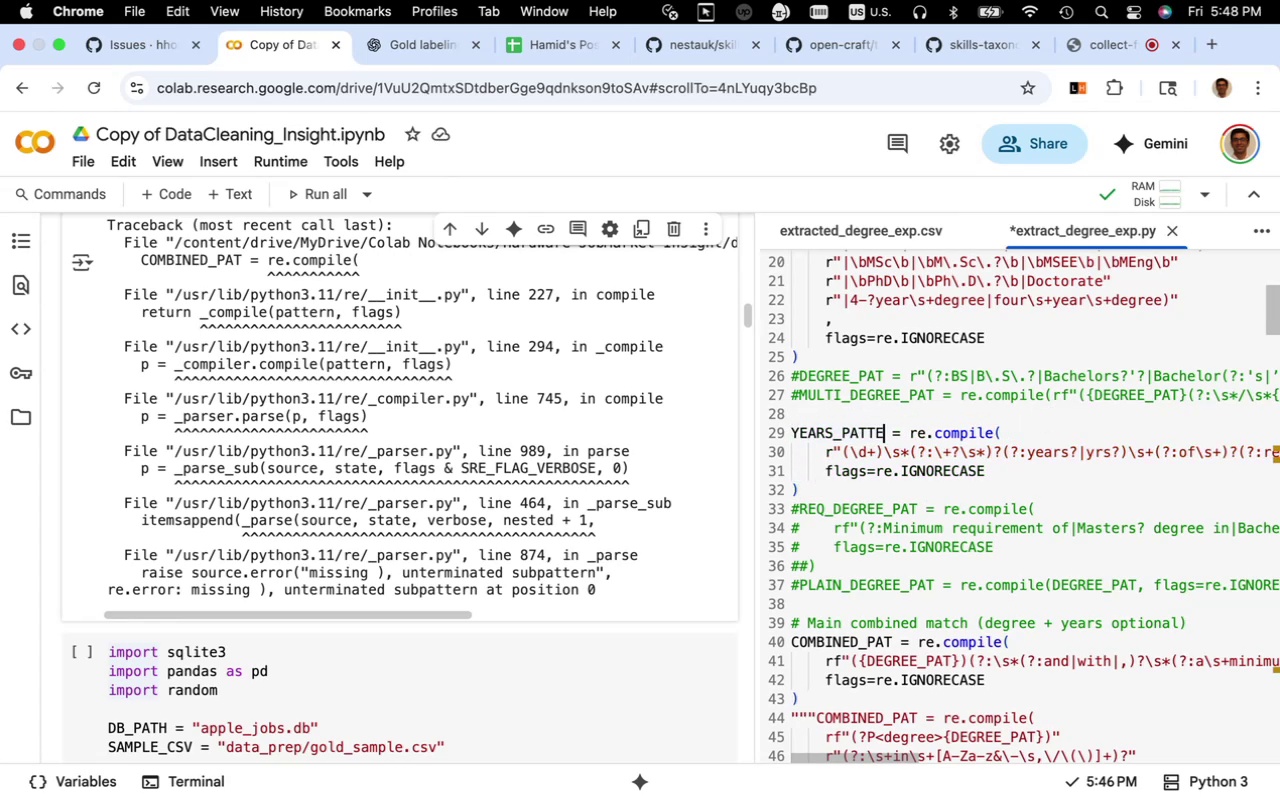 
key(Backspace)
 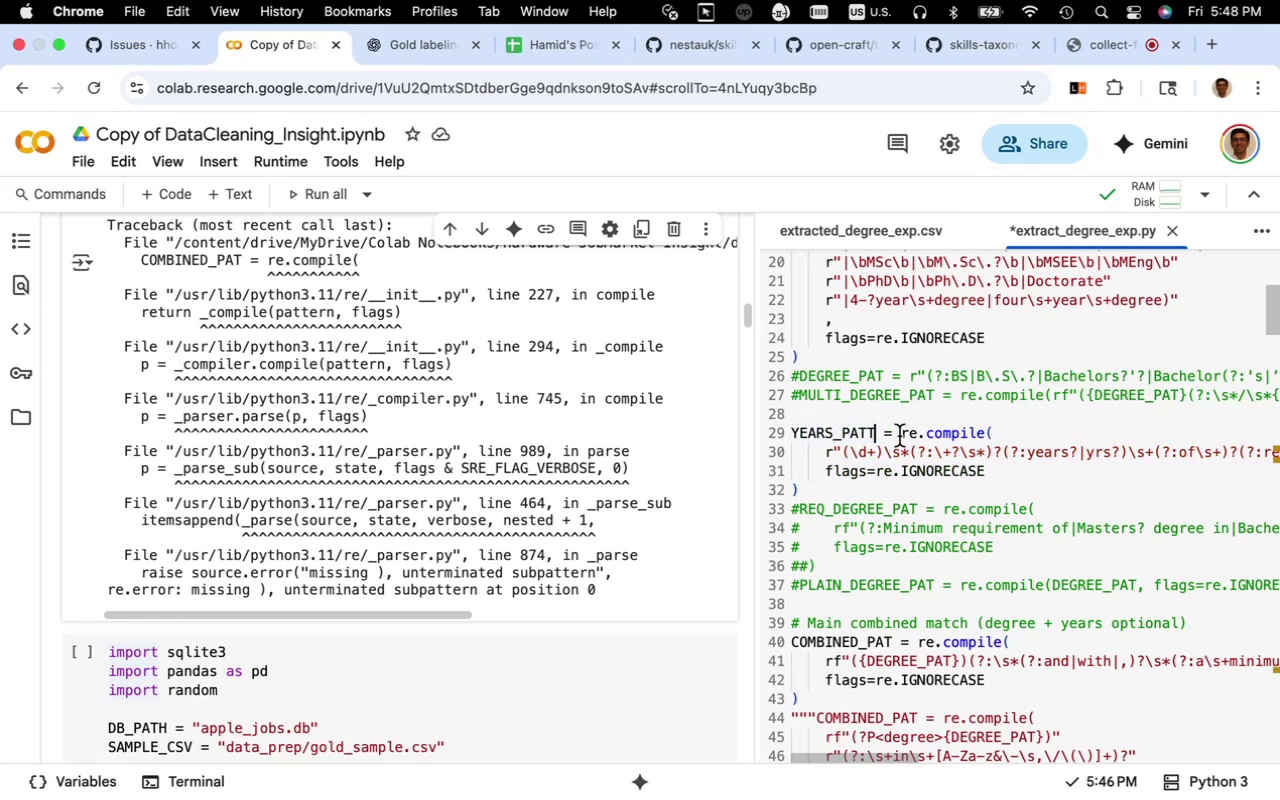 
key(Backspace)
 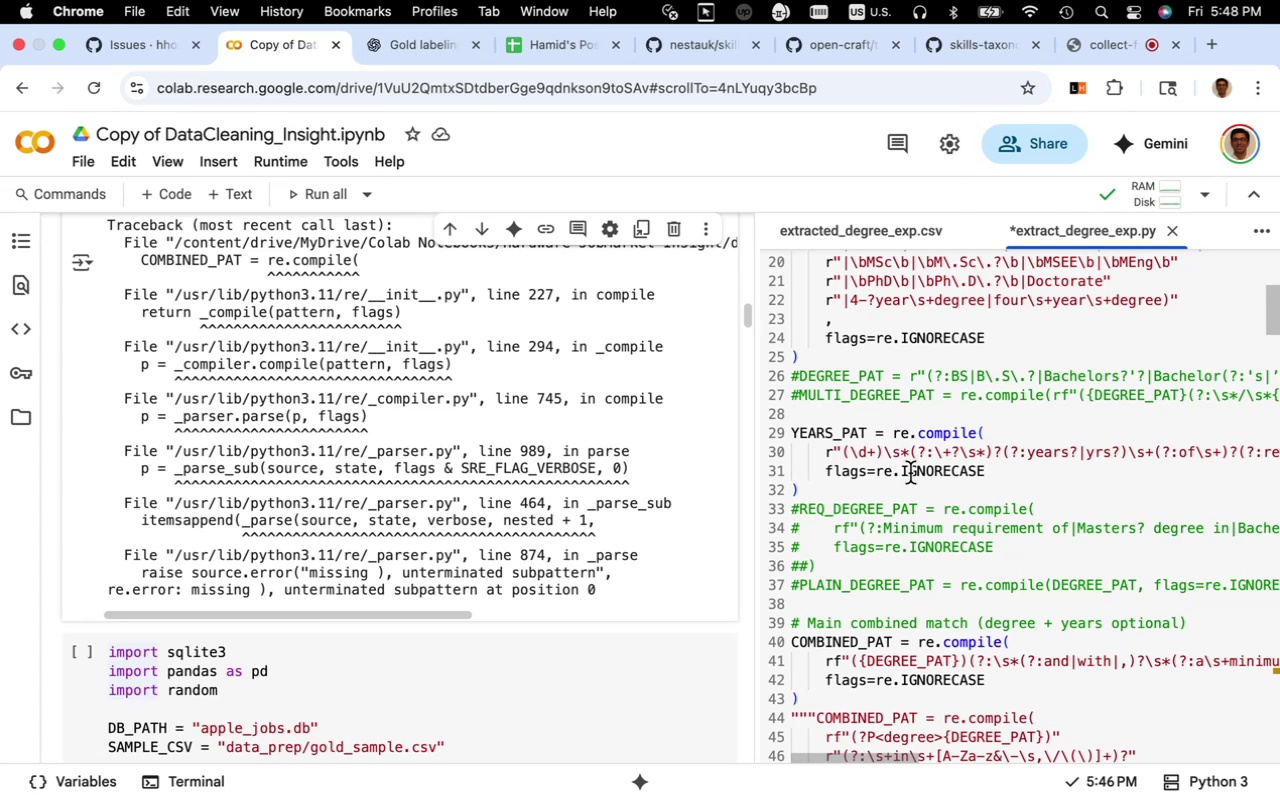 
scroll: coordinate [910, 473], scroll_direction: down, amount: 17.0
 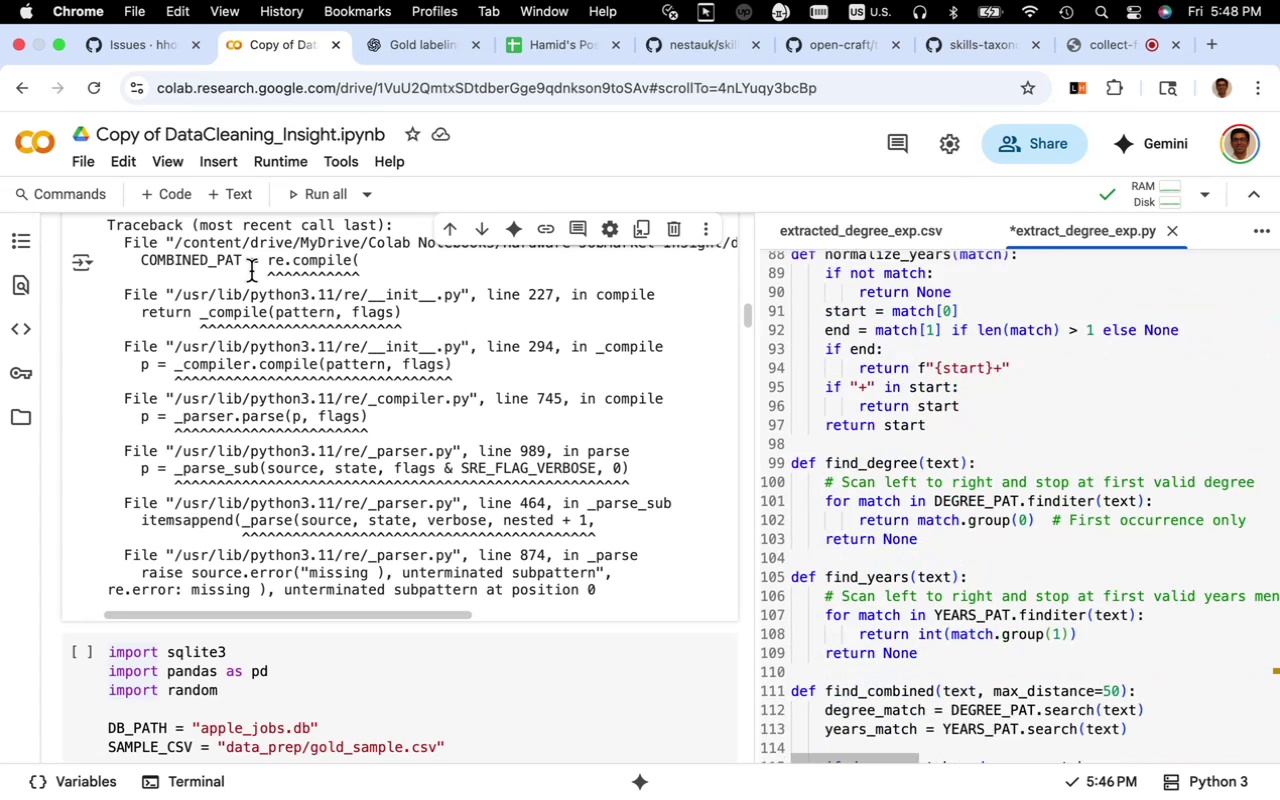 
scroll: coordinate [224, 346], scroll_direction: up, amount: 5.0
 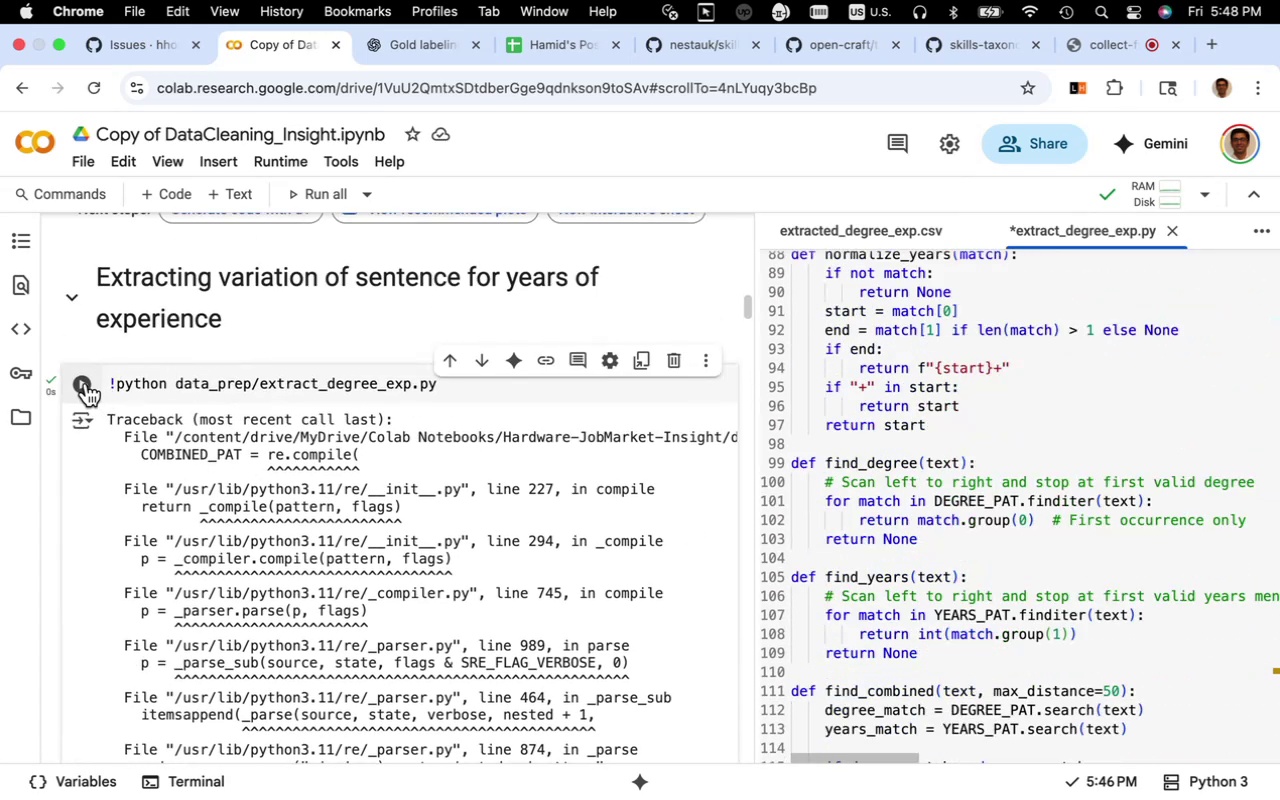 
left_click([86, 383])
 